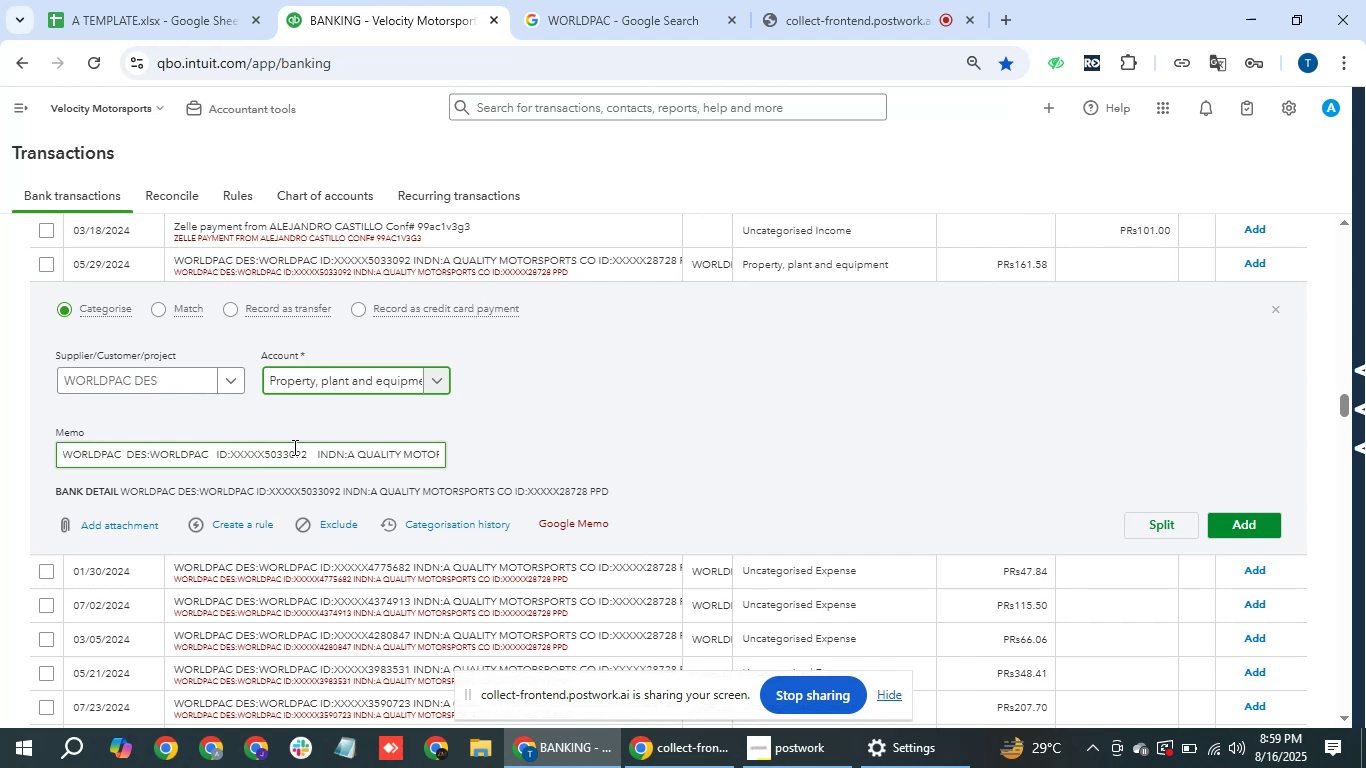 
left_click([202, 599])
 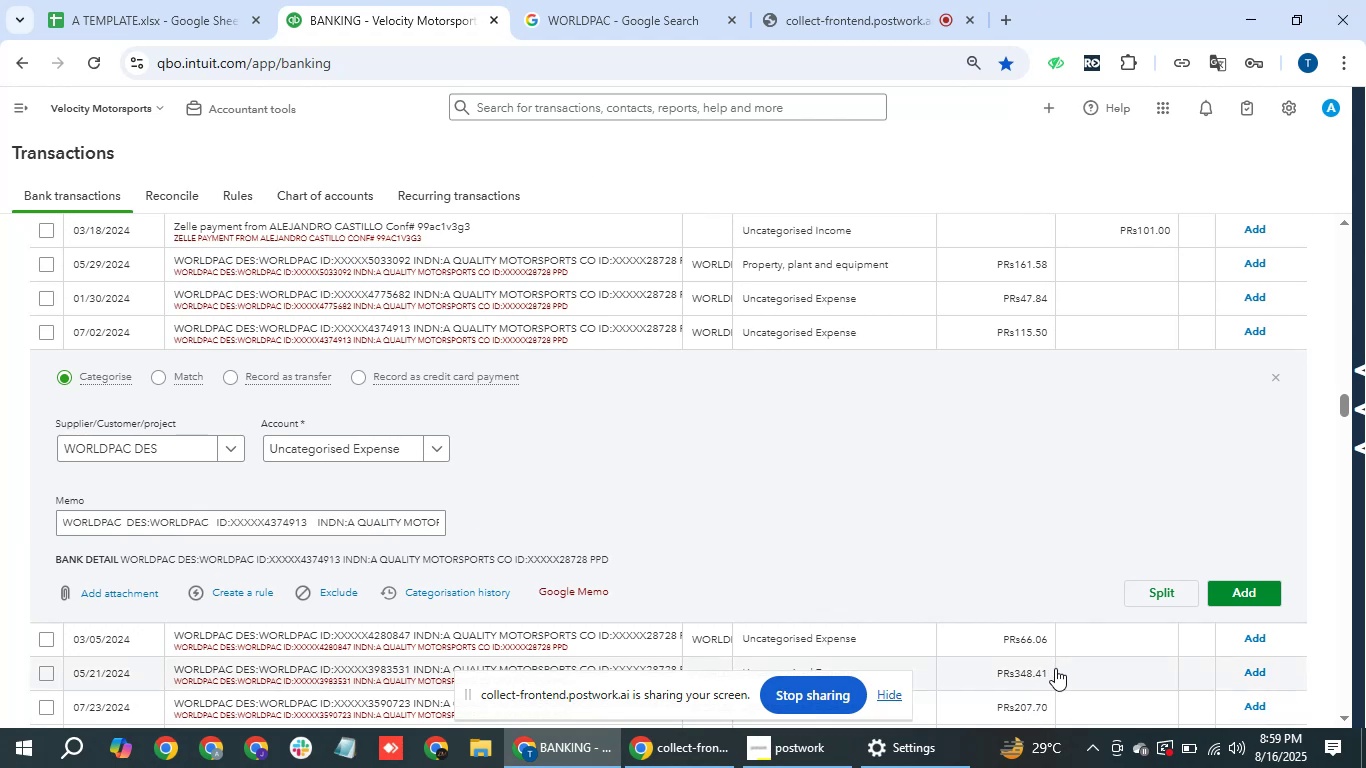 
wait(16.02)
 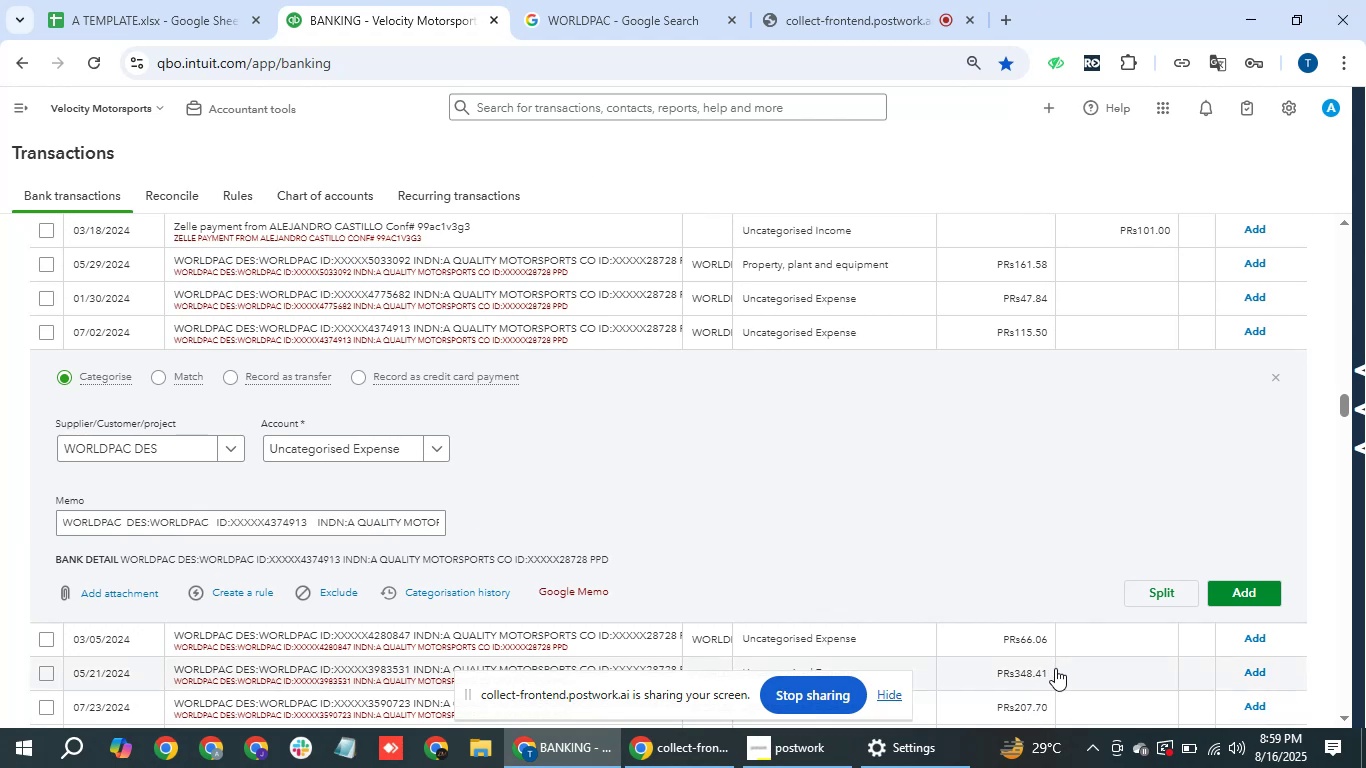 
mouse_move([1209, 775])
 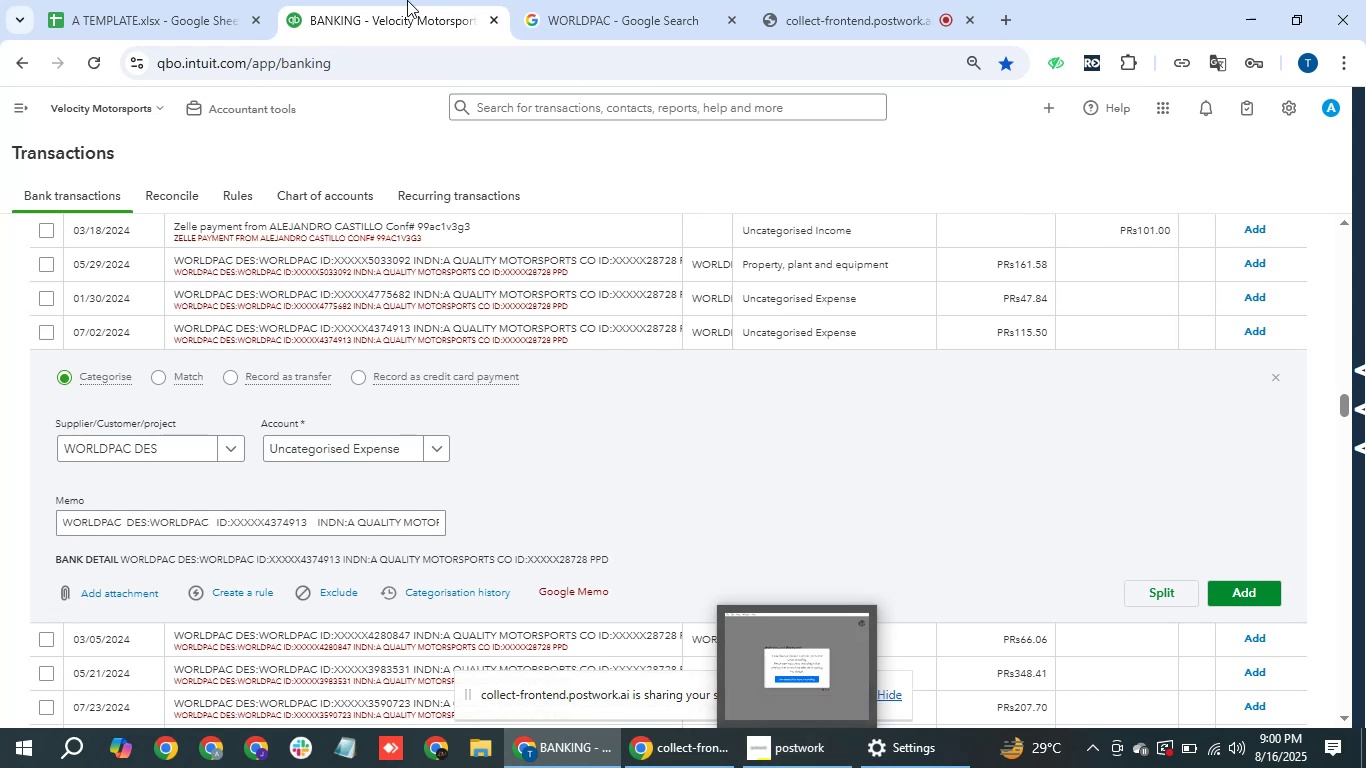 
wait(29.6)
 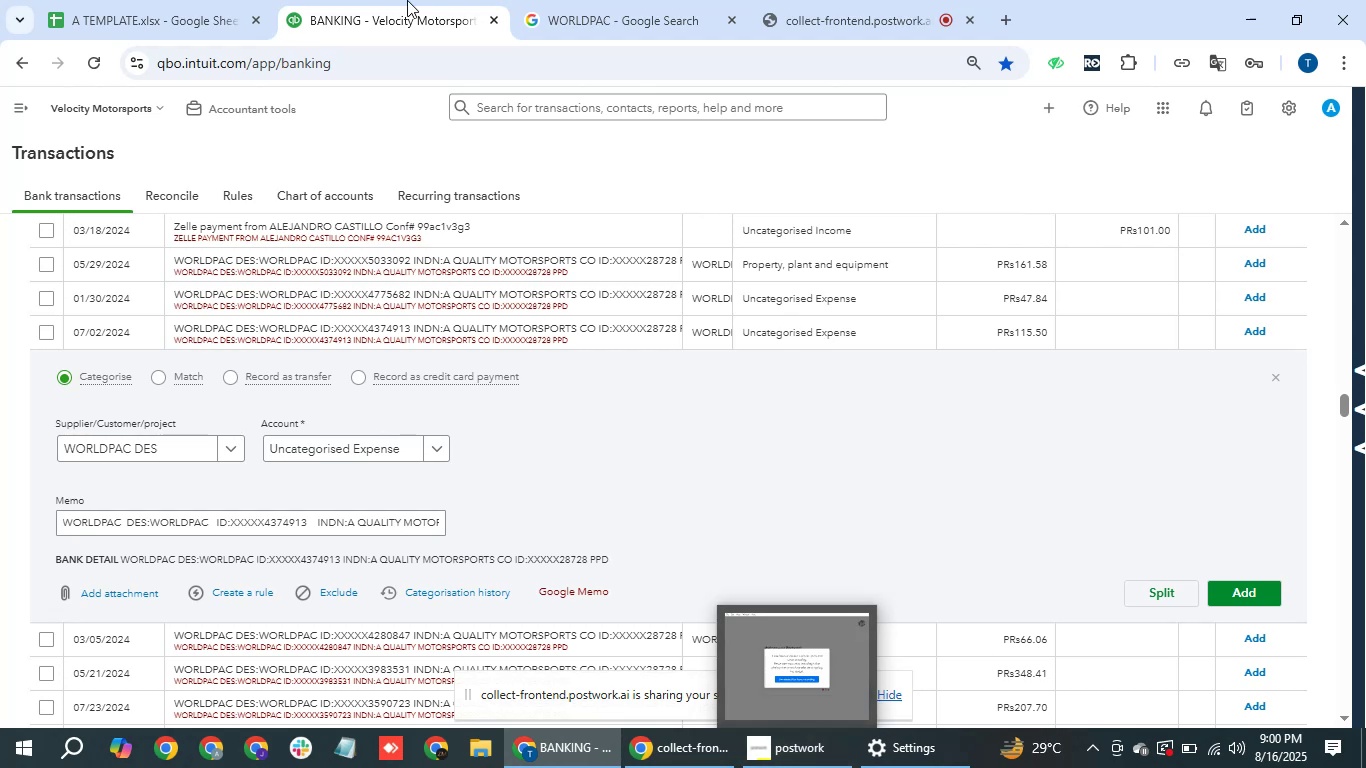 
type(equ)
 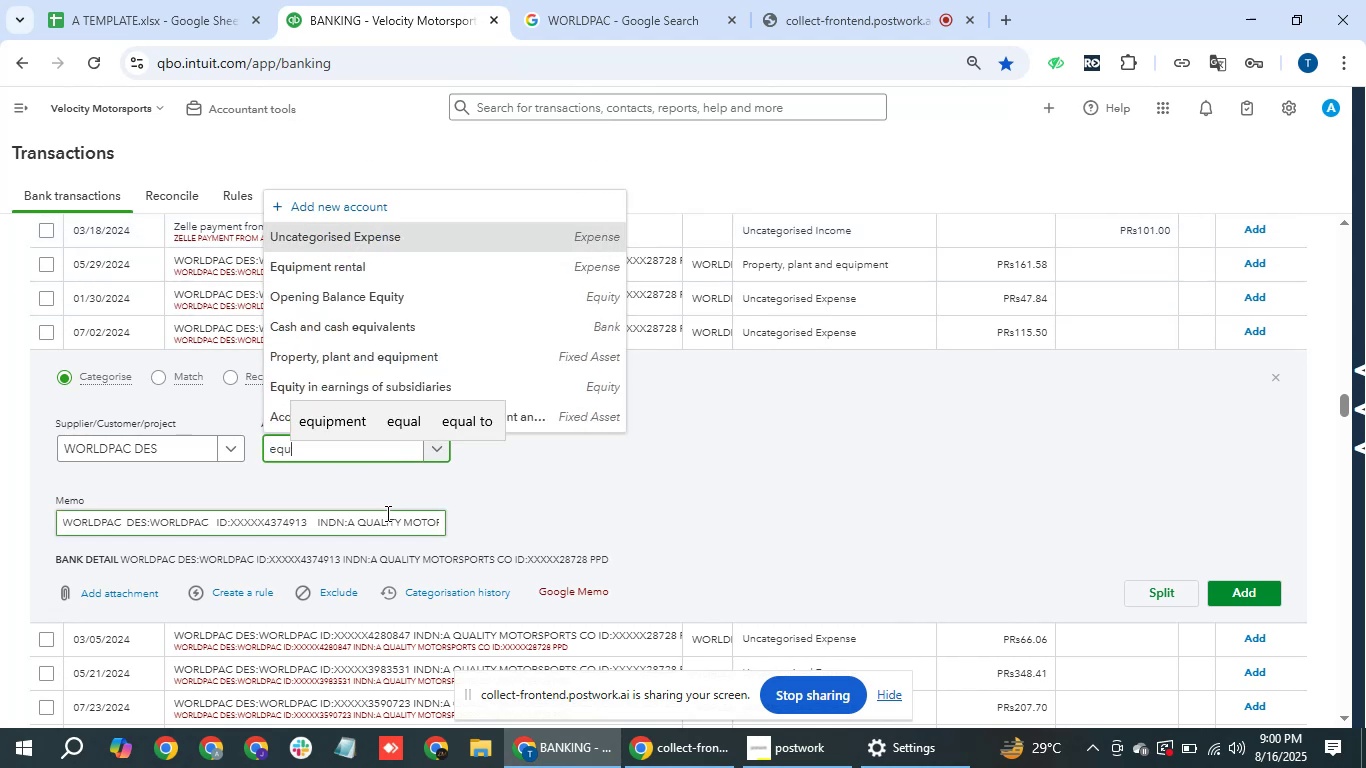 
key(ArrowDown)
 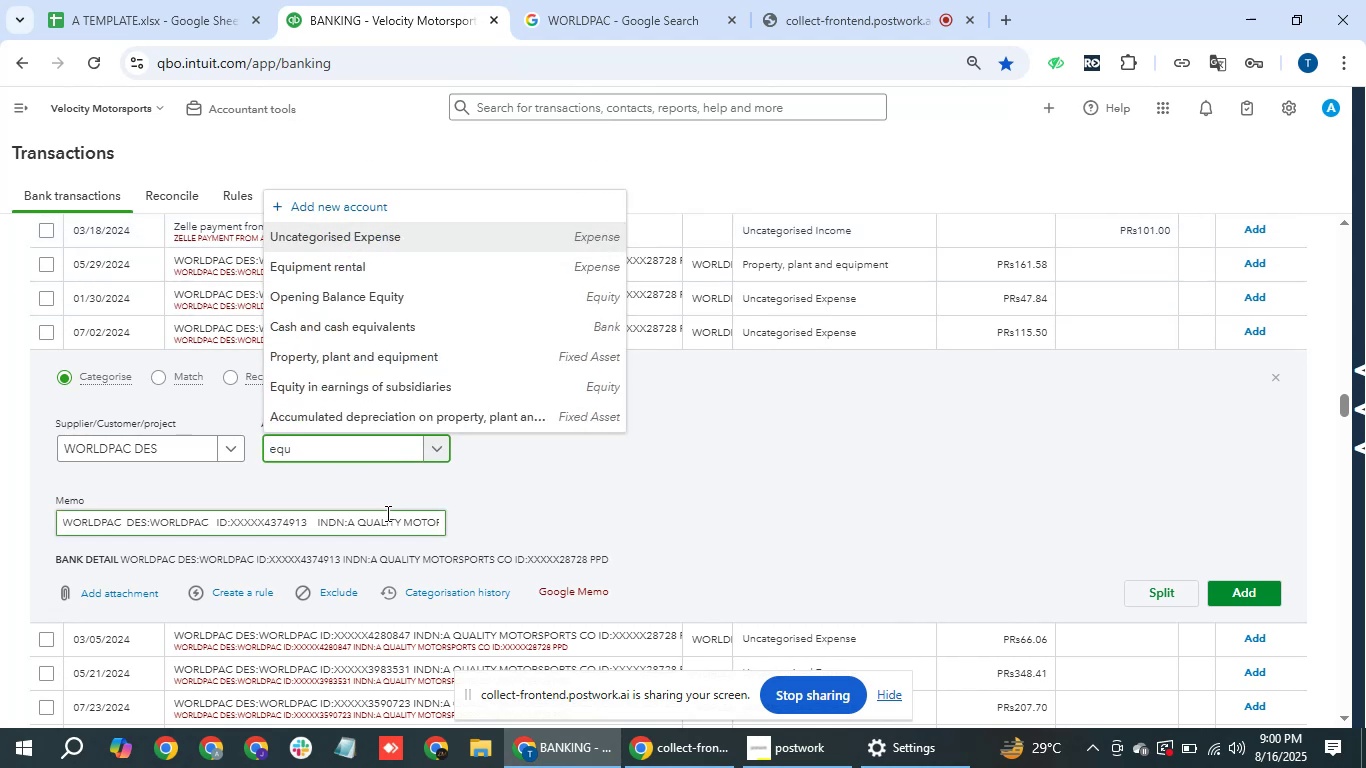 
key(ArrowDown)
 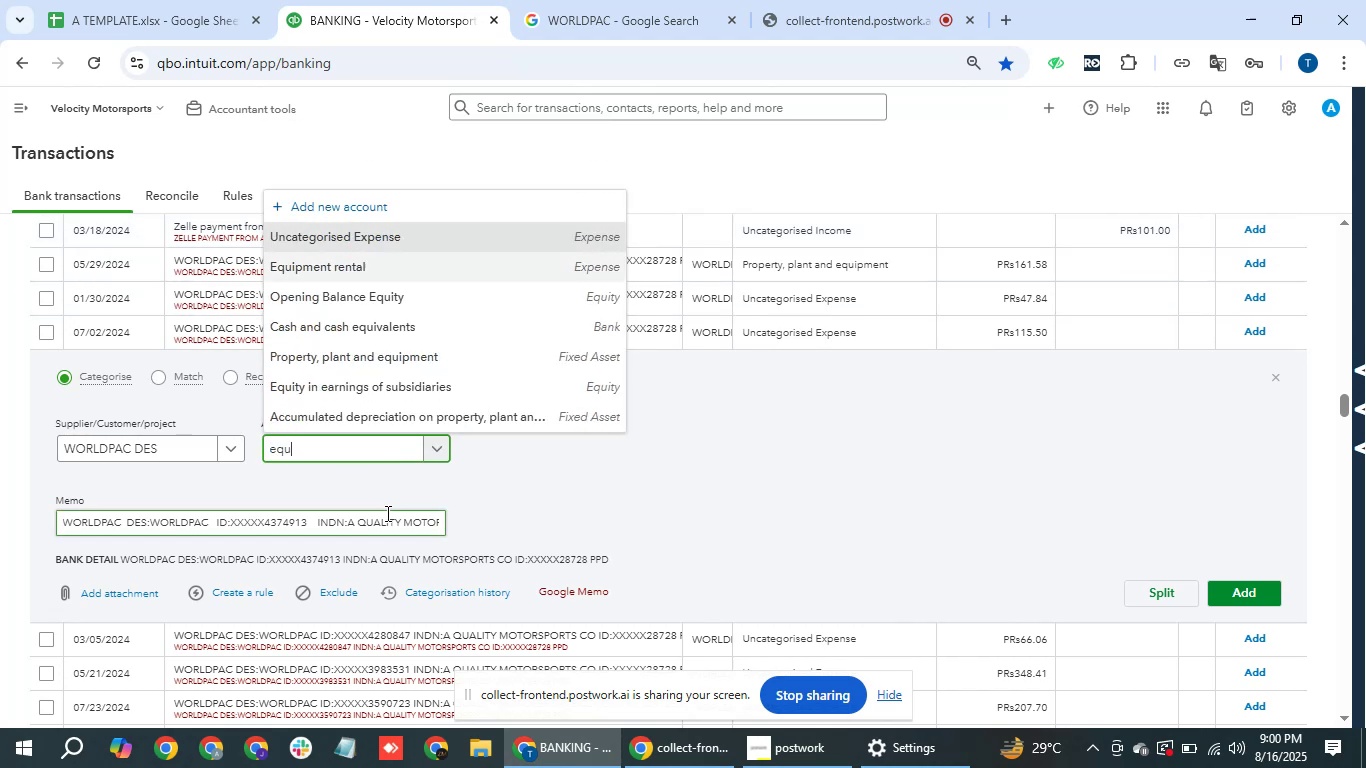 
key(ArrowDown)
 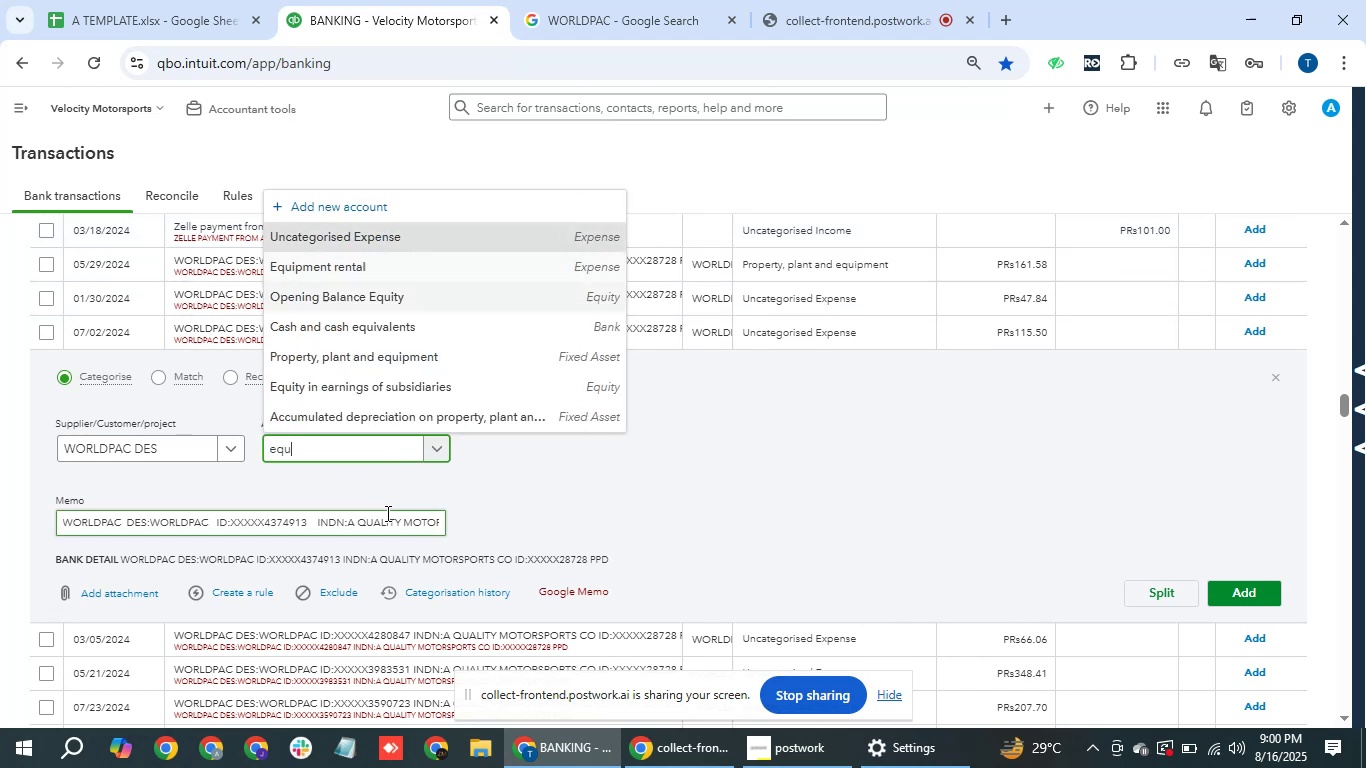 
key(ArrowDown)
 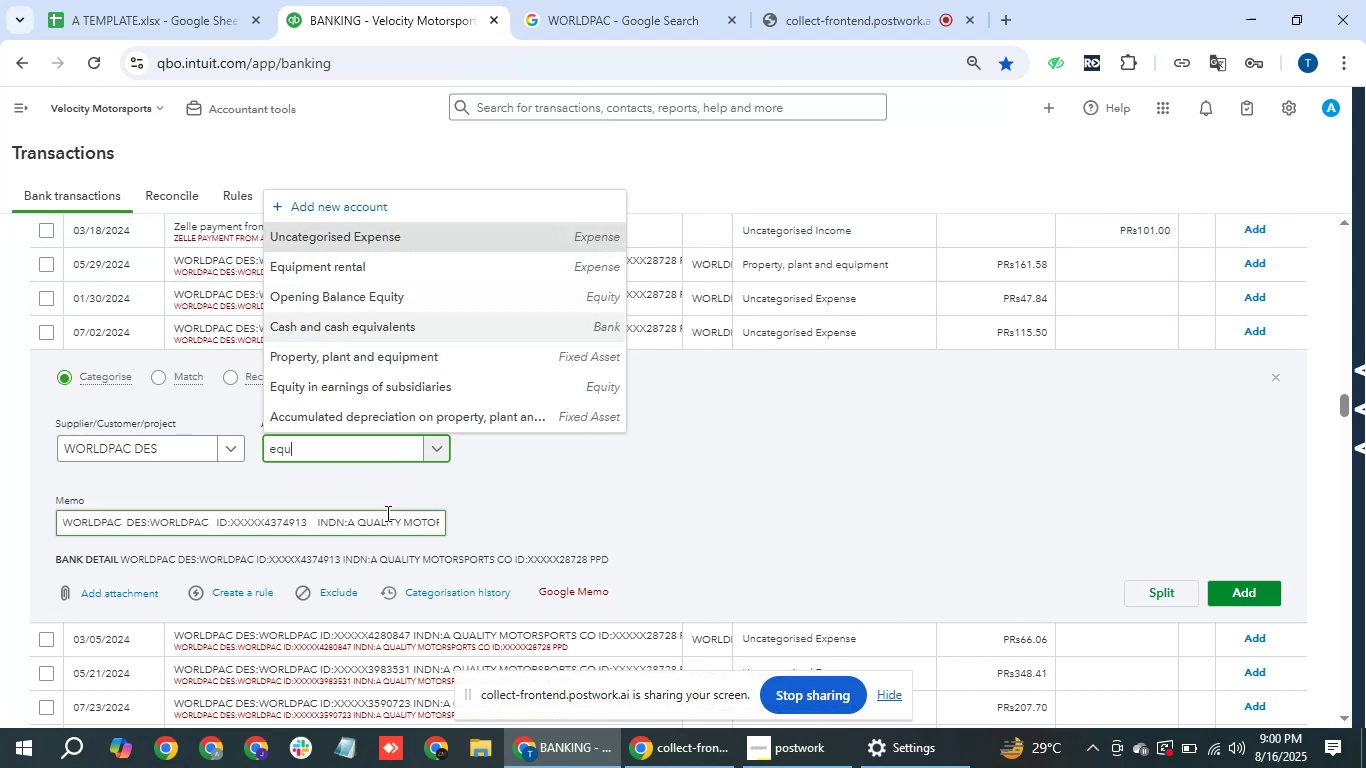 
key(ArrowDown)
 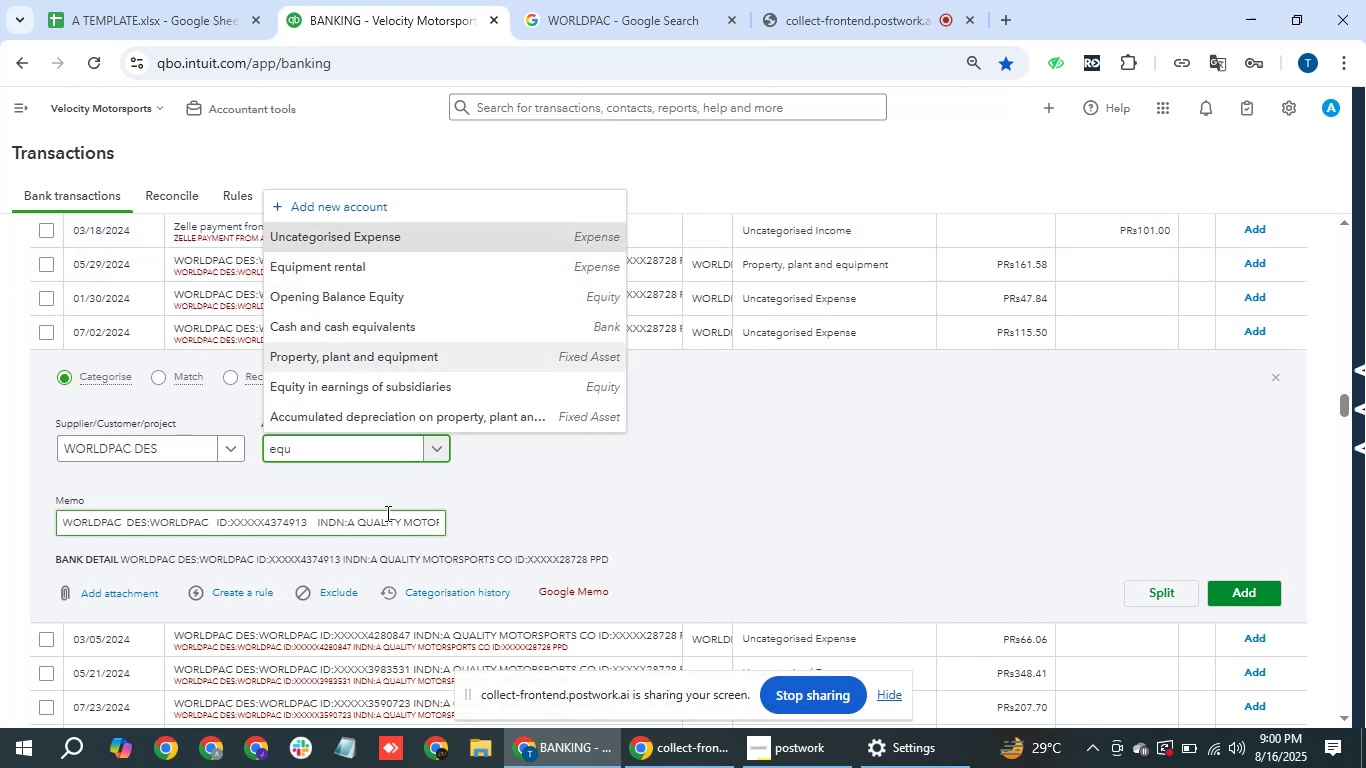 
key(Enter)
 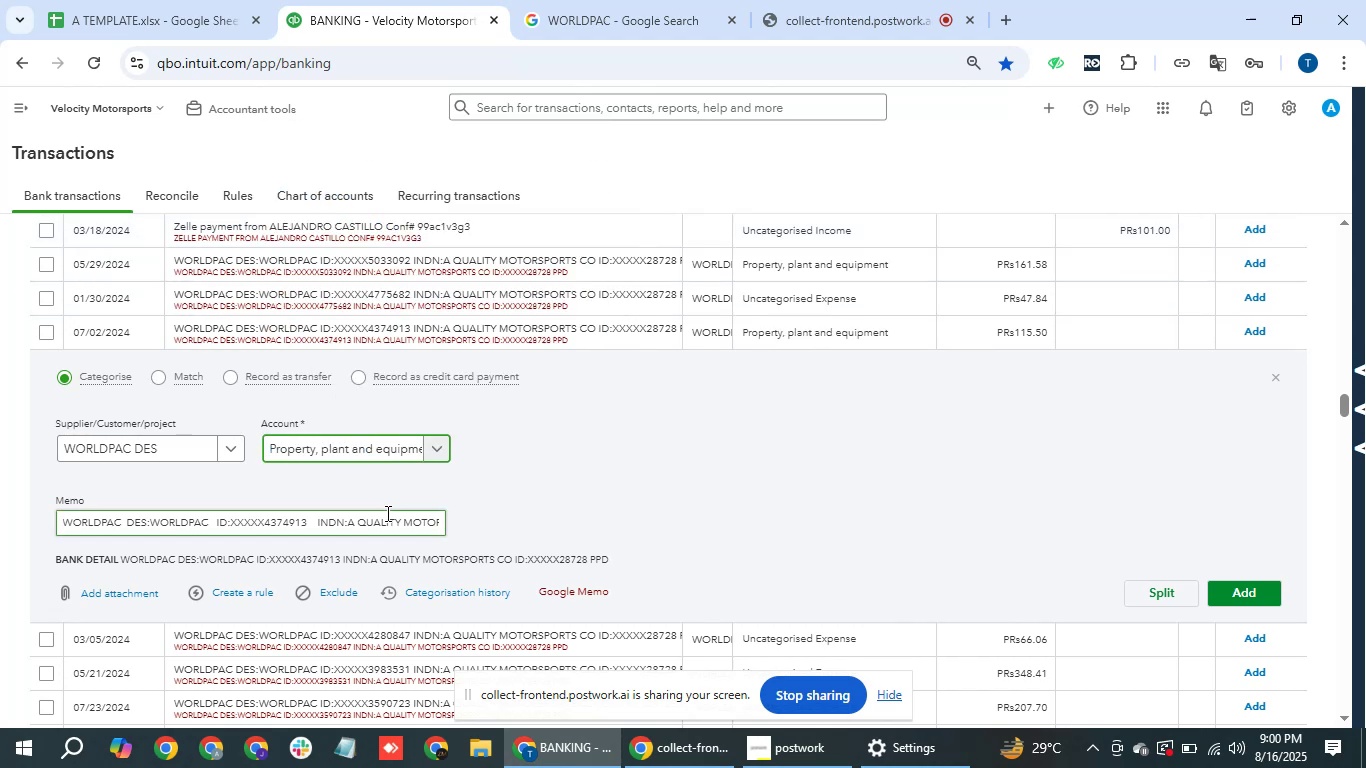 
key(Tab)
 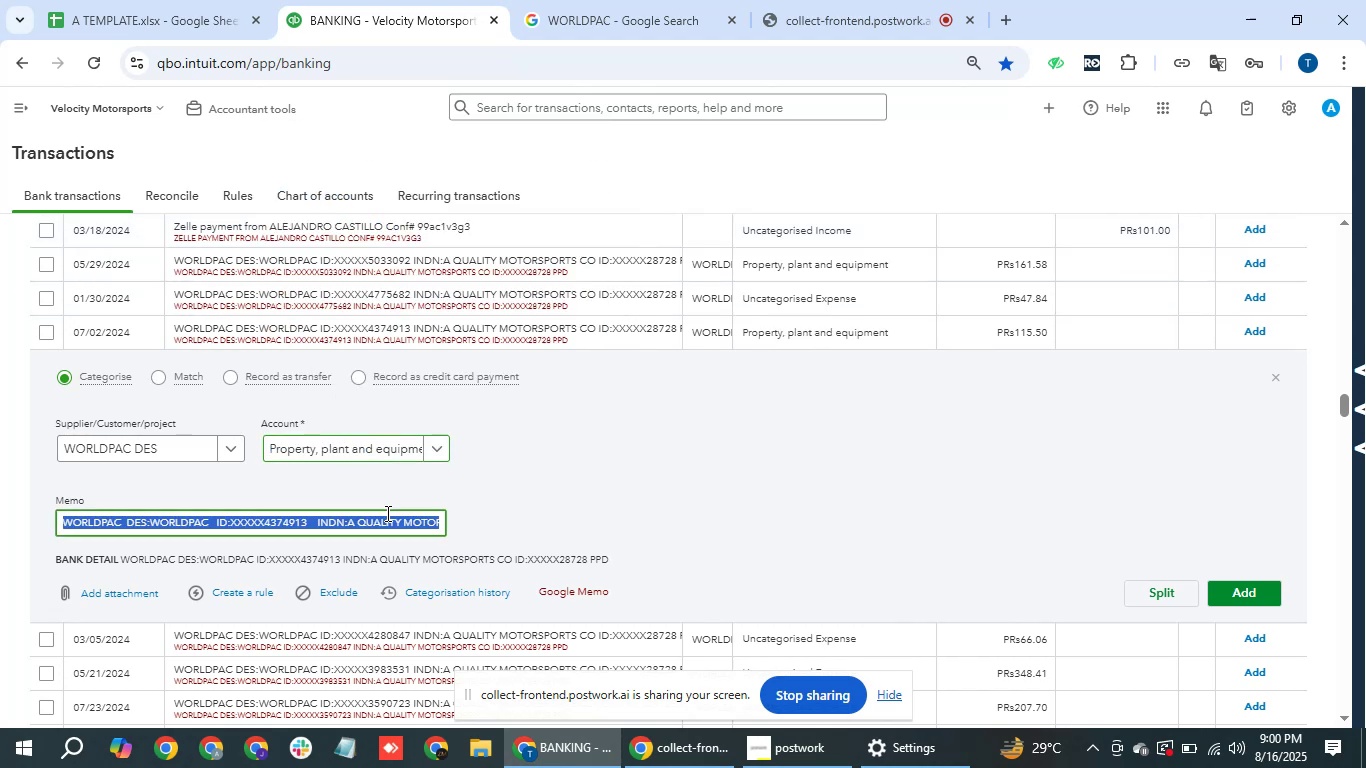 
key(Tab)
 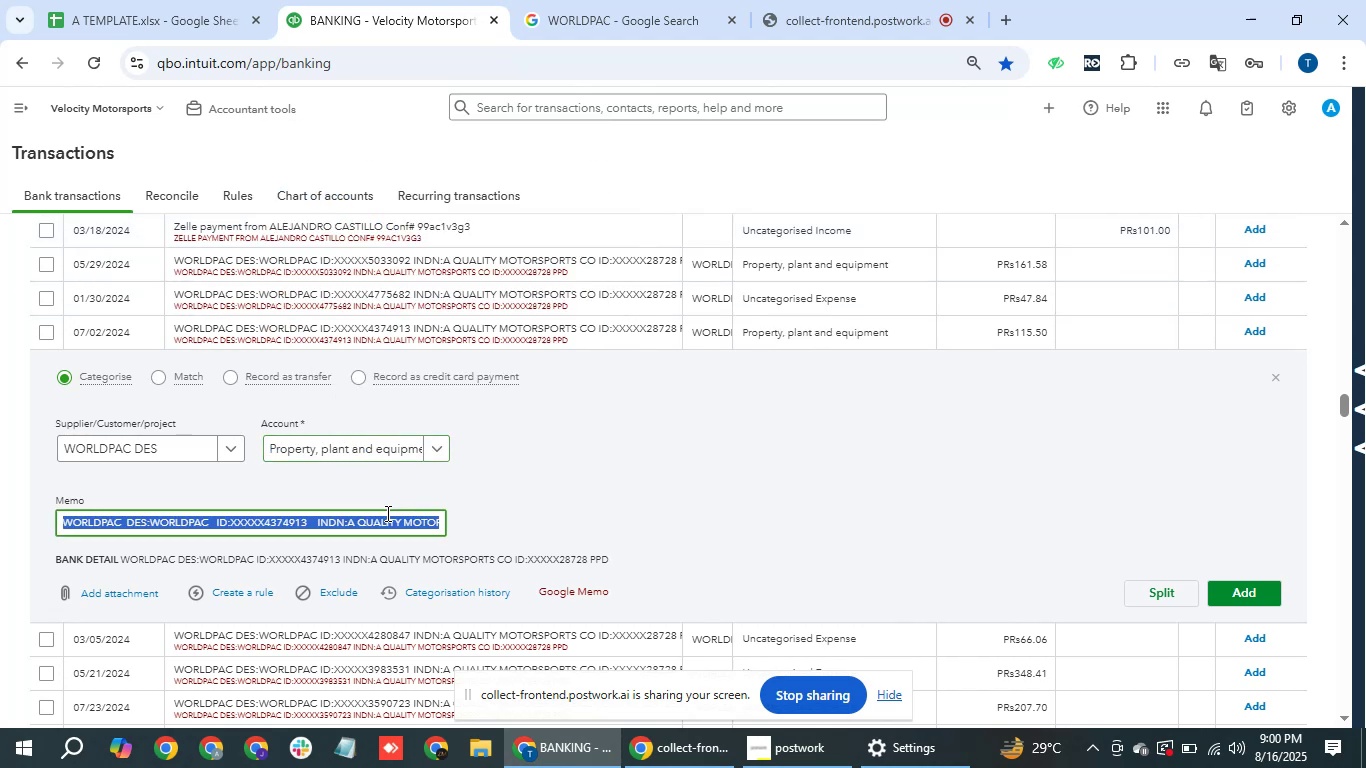 
key(Tab)
 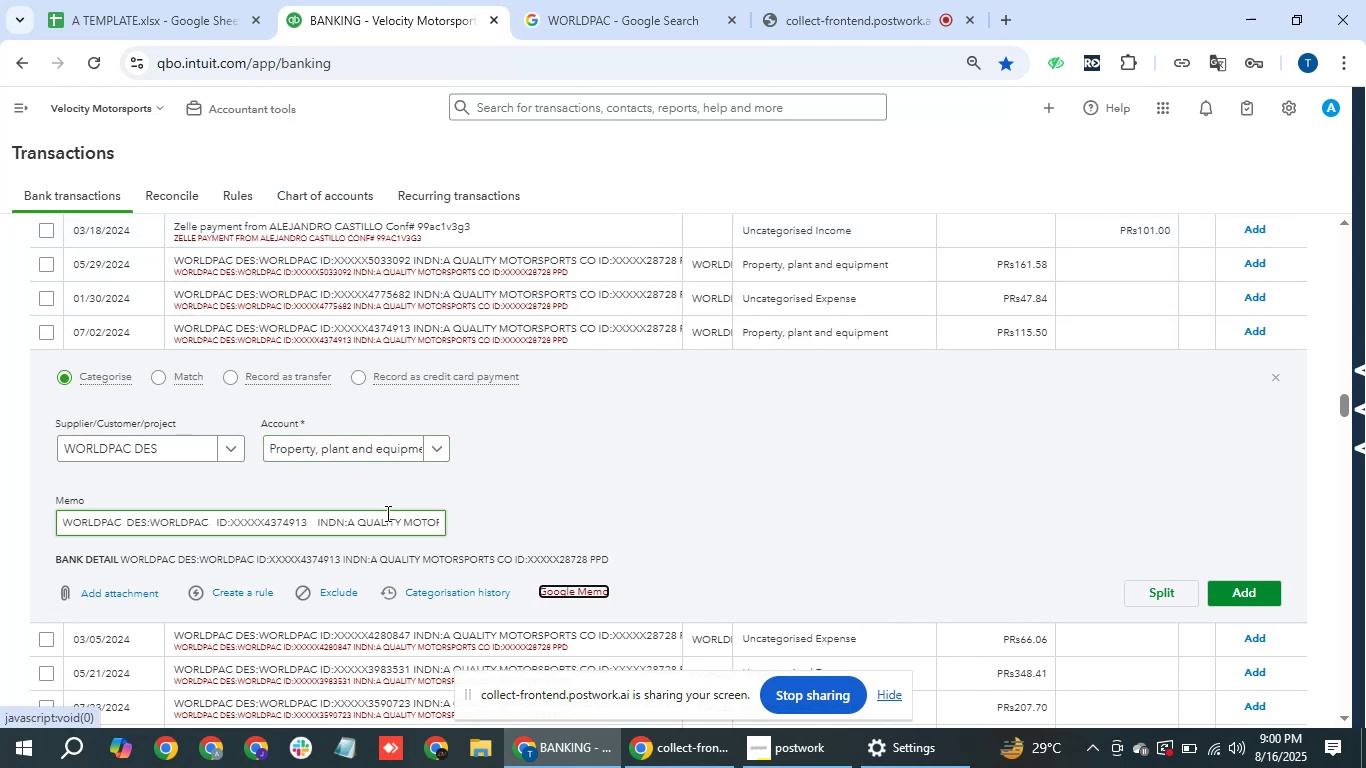 
key(Tab)
 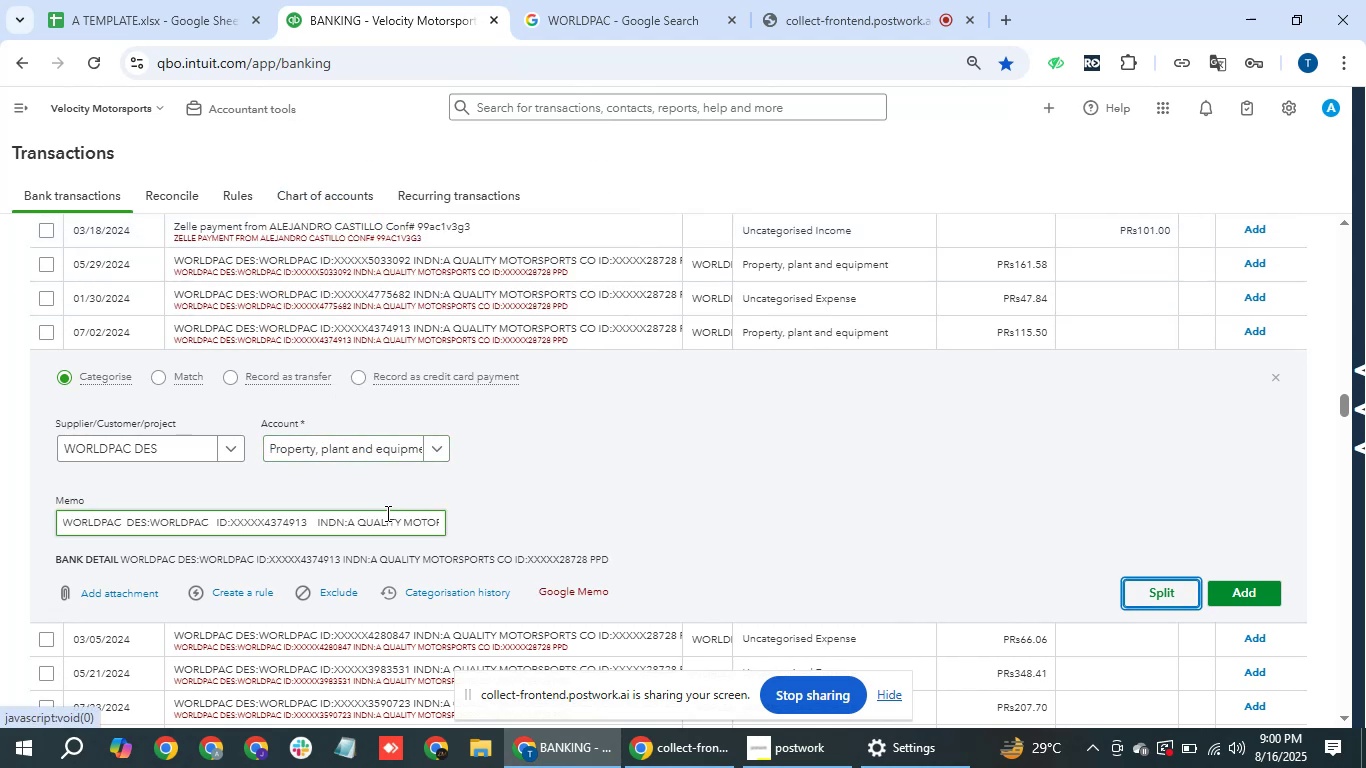 
key(Tab)
 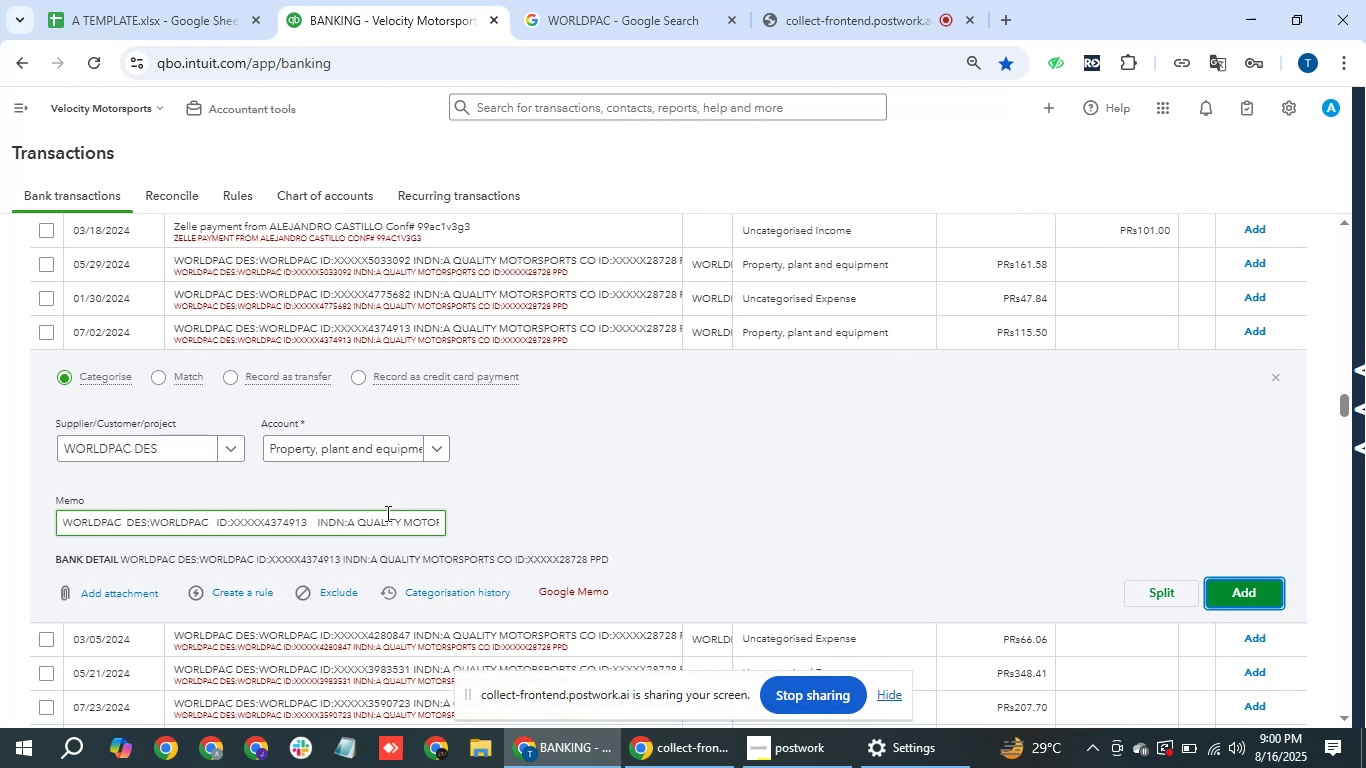 
key(Enter)
 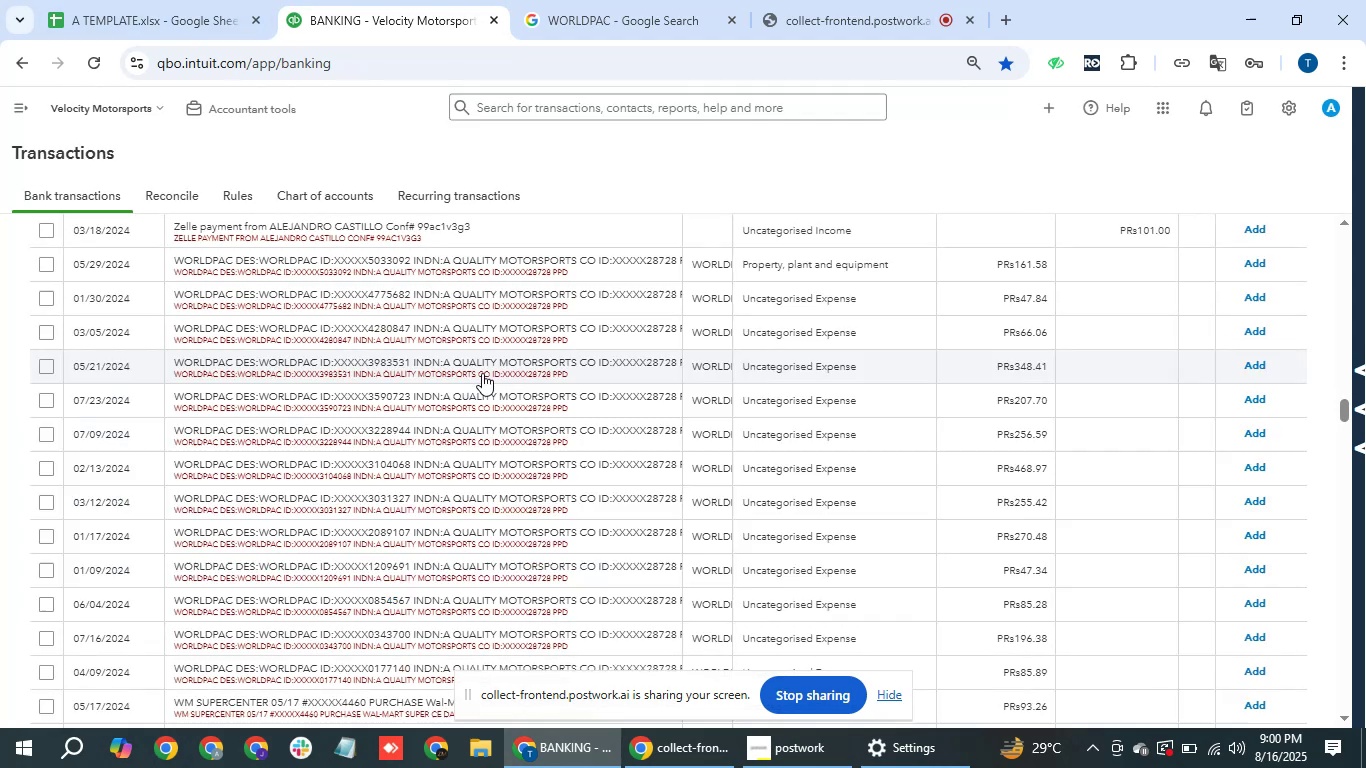 
wait(6.88)
 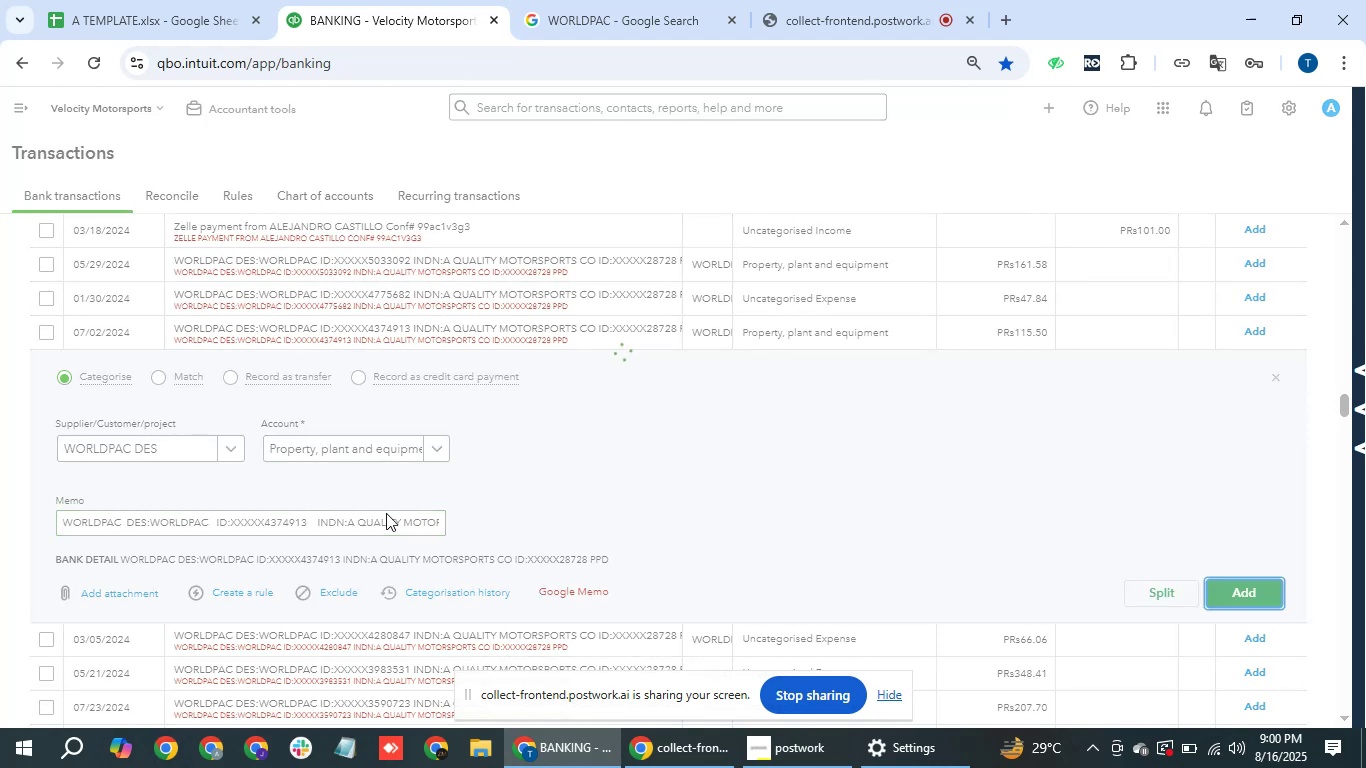 
left_click([521, 261])
 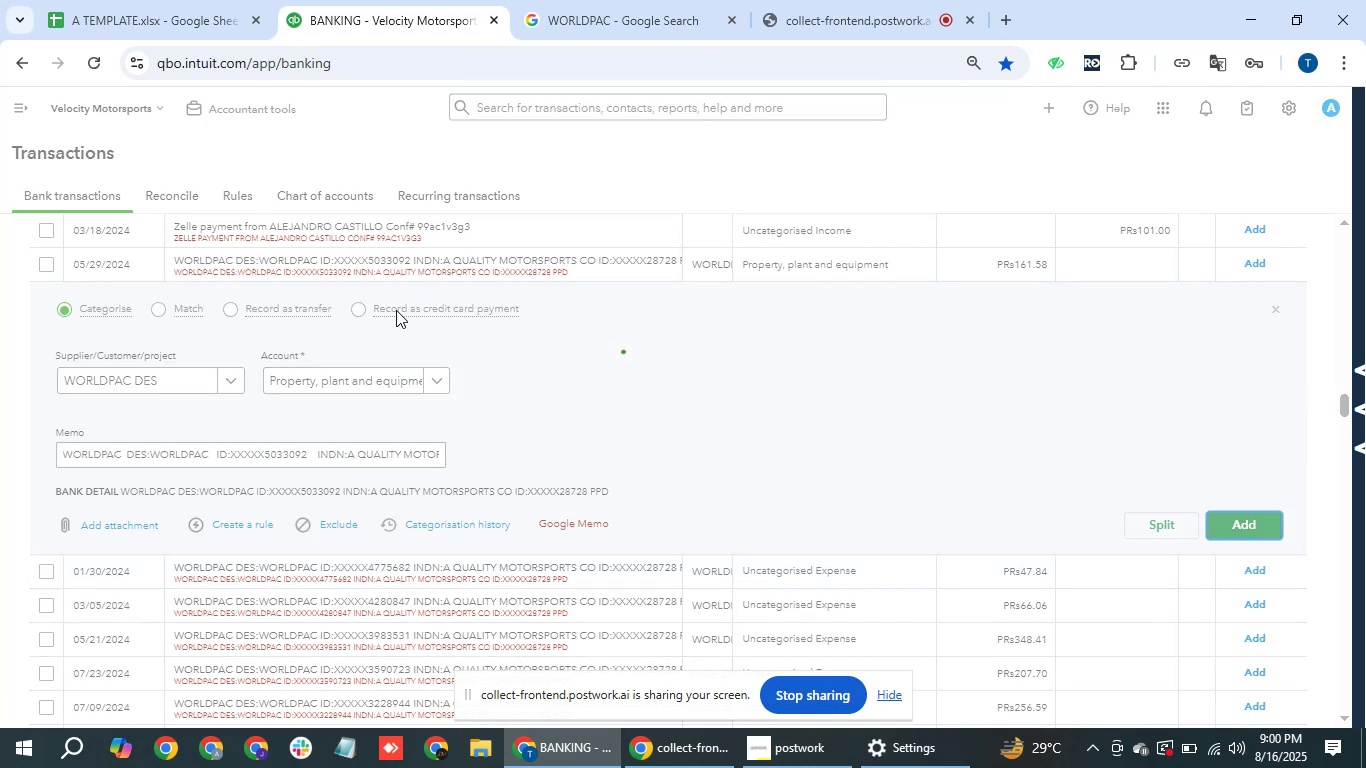 
wait(7.72)
 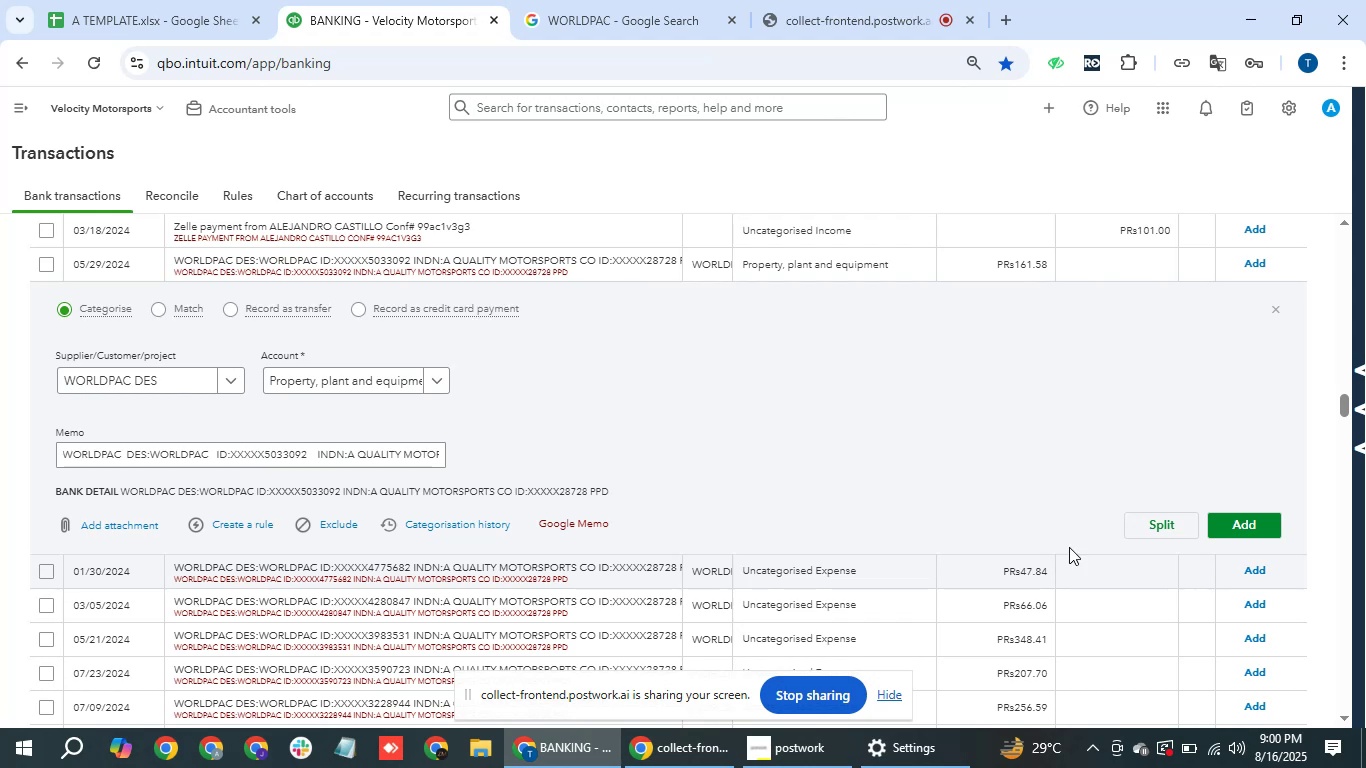 
left_click([384, 278])
 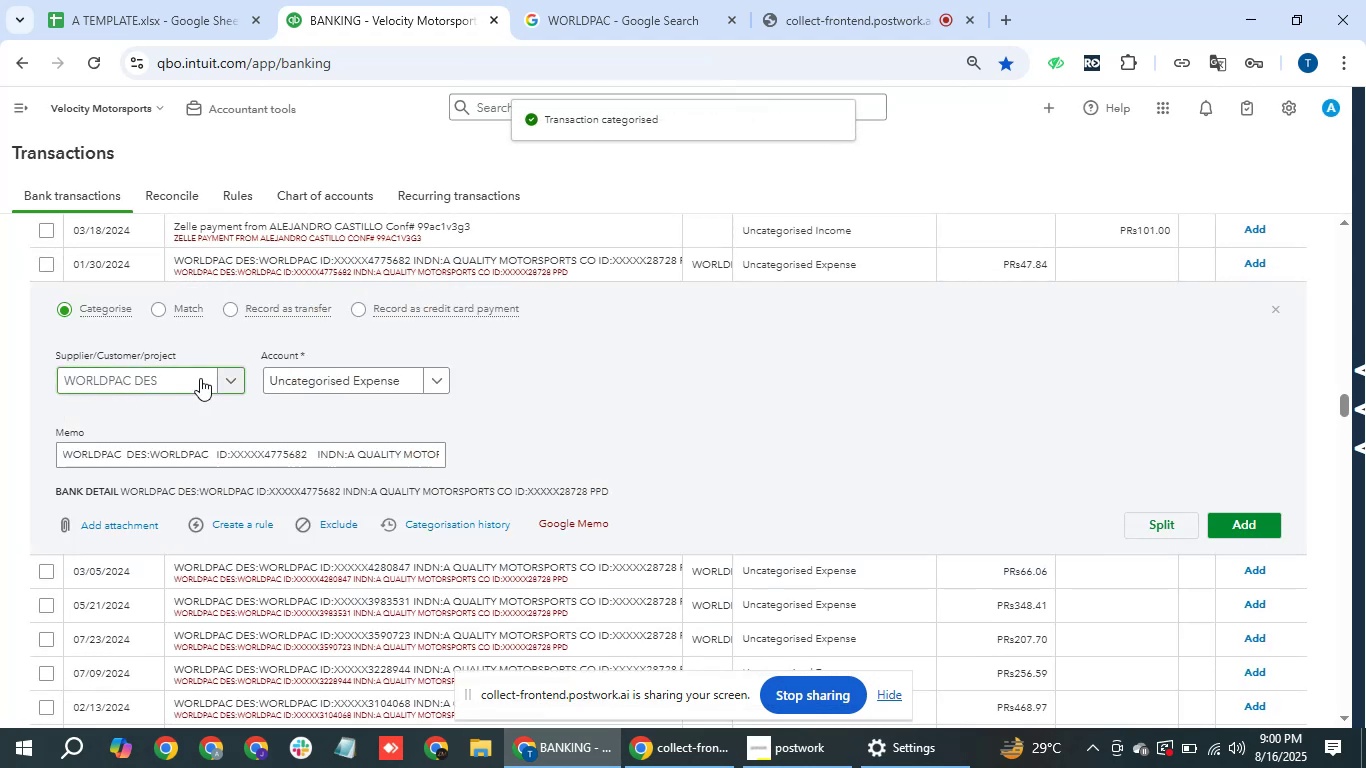 
mouse_move([342, 387])
 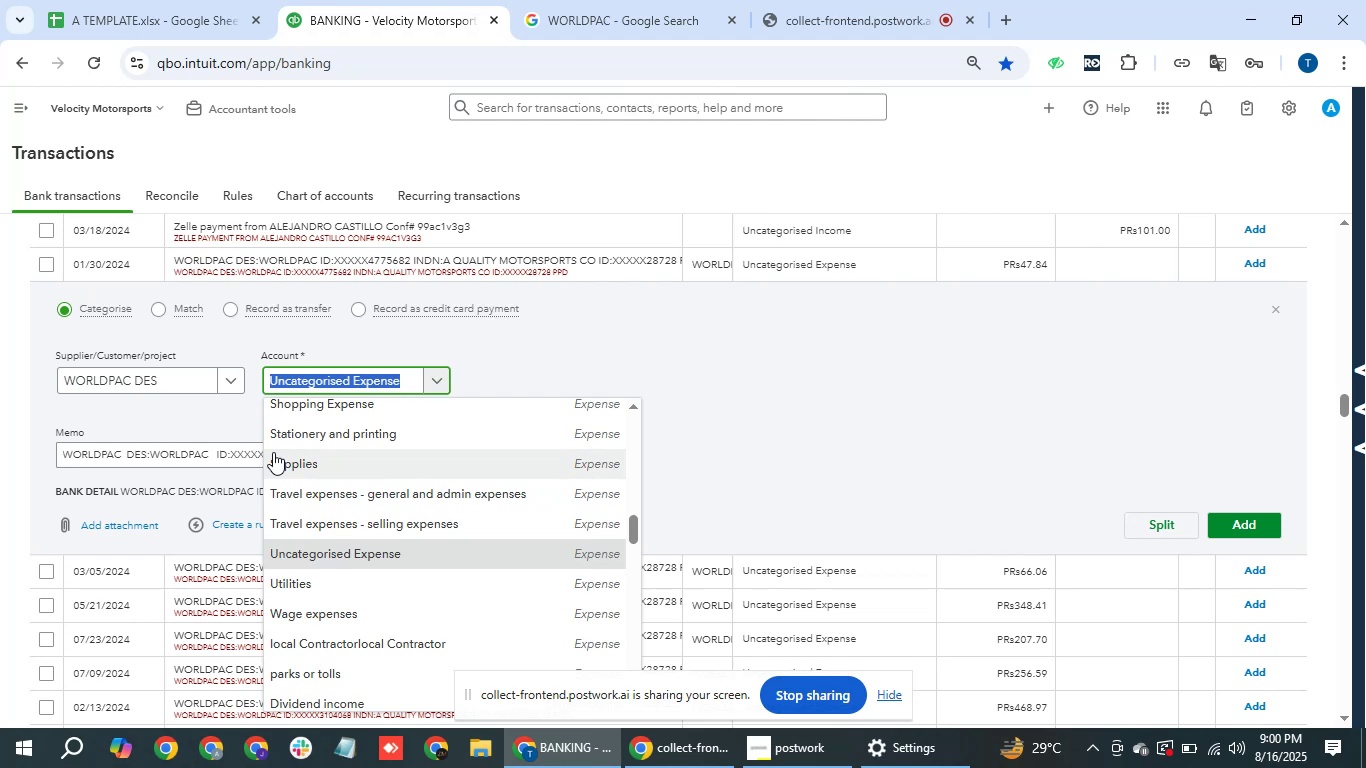 
type(equ)
 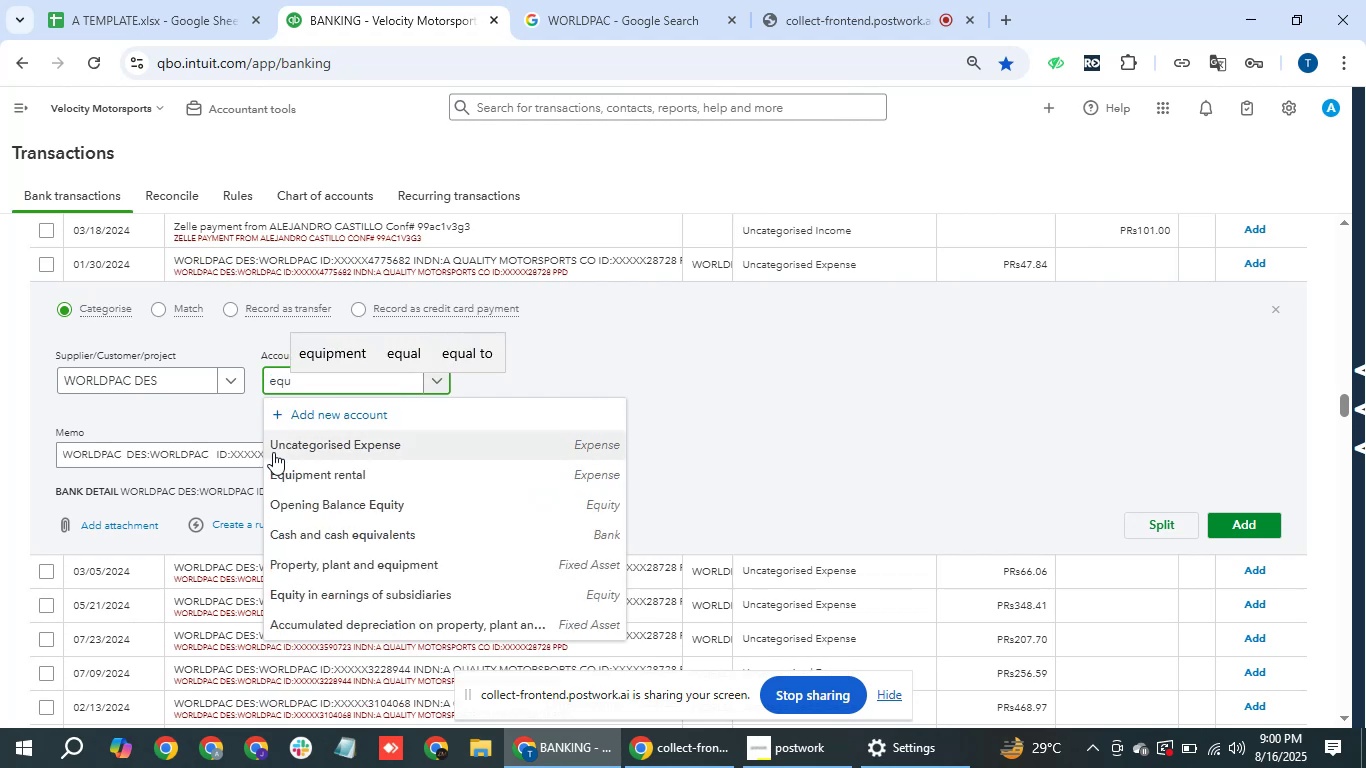 
key(ArrowDown)
 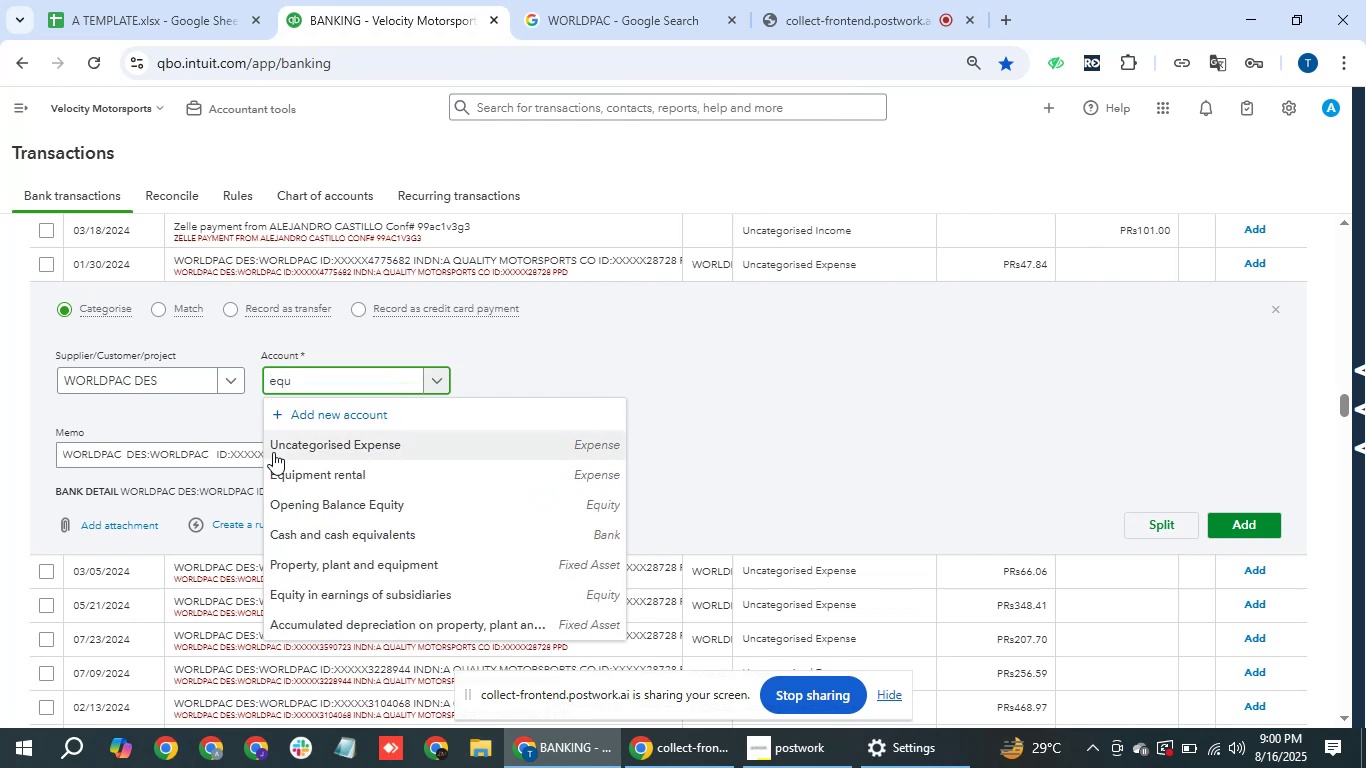 
key(ArrowDown)
 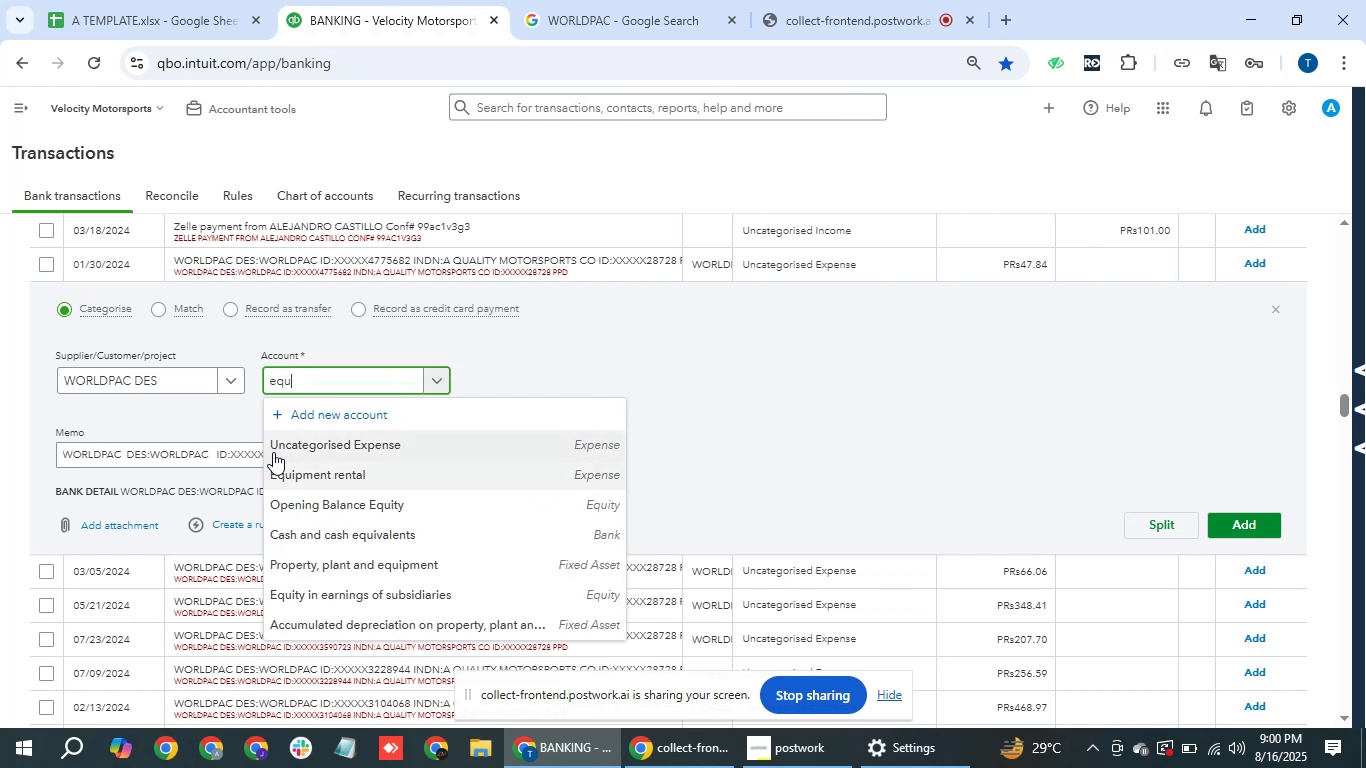 
key(ArrowDown)
 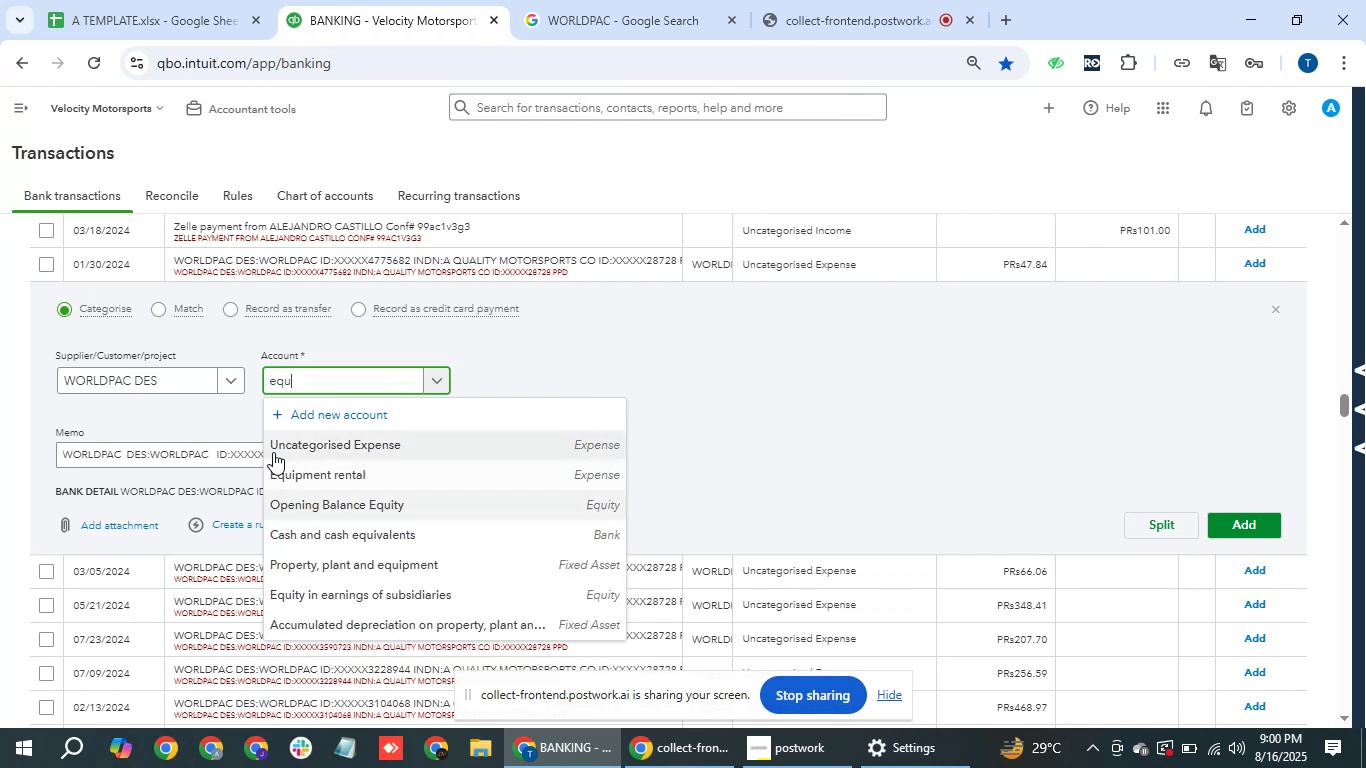 
key(ArrowDown)
 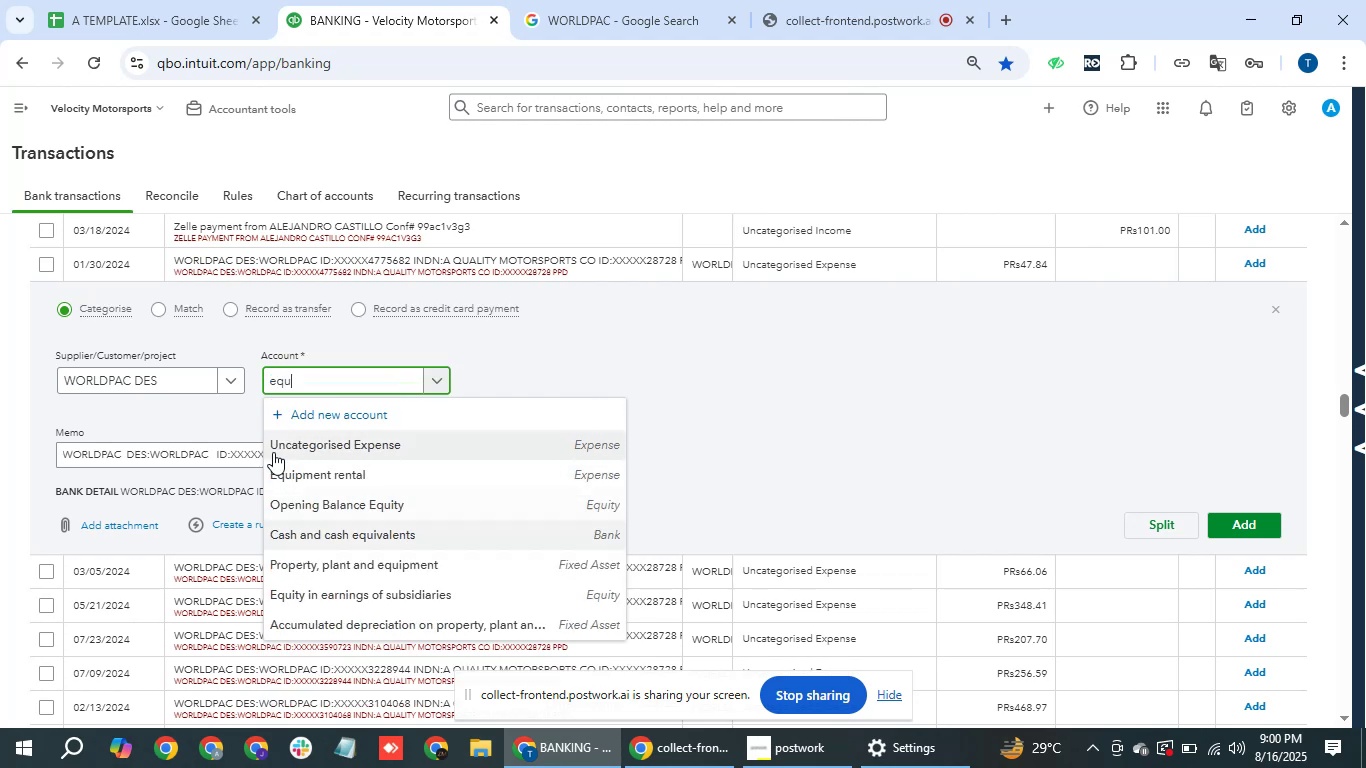 
key(ArrowDown)
 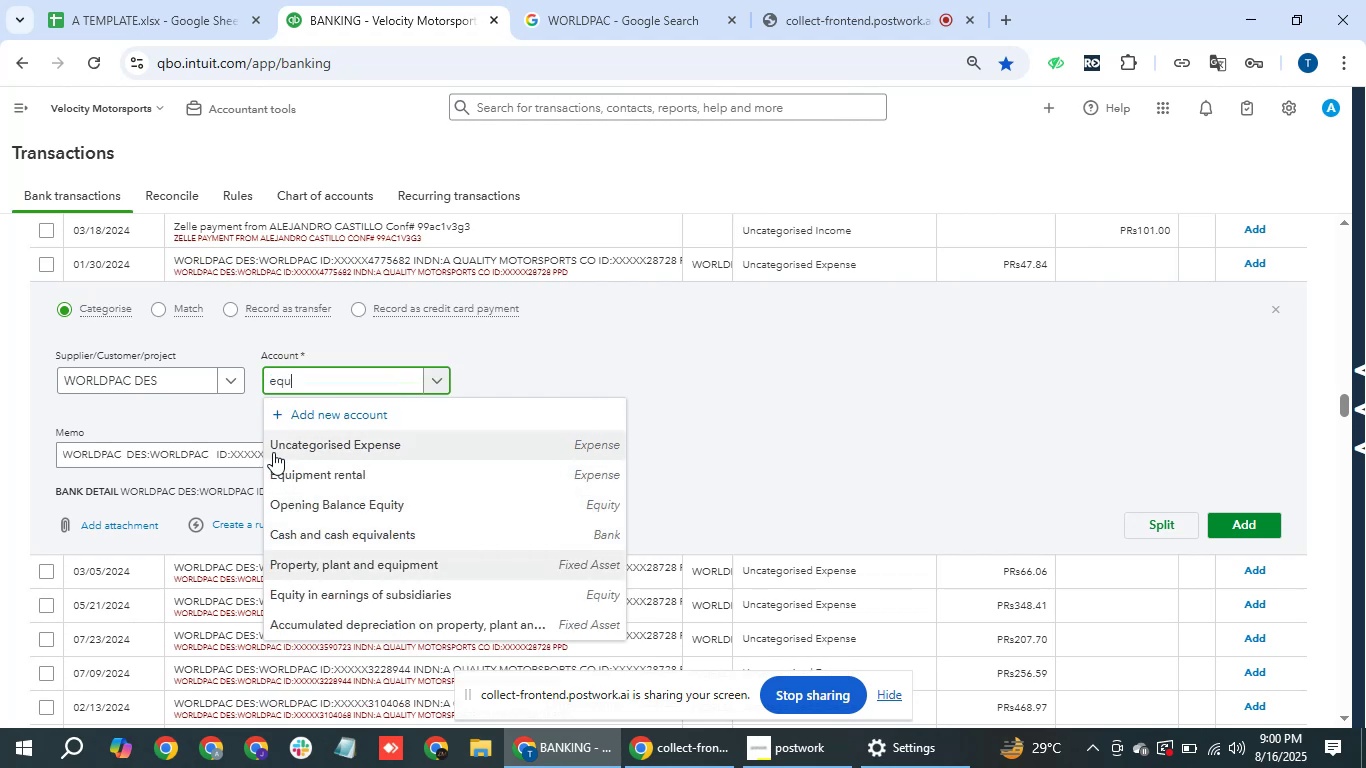 
key(Enter)
 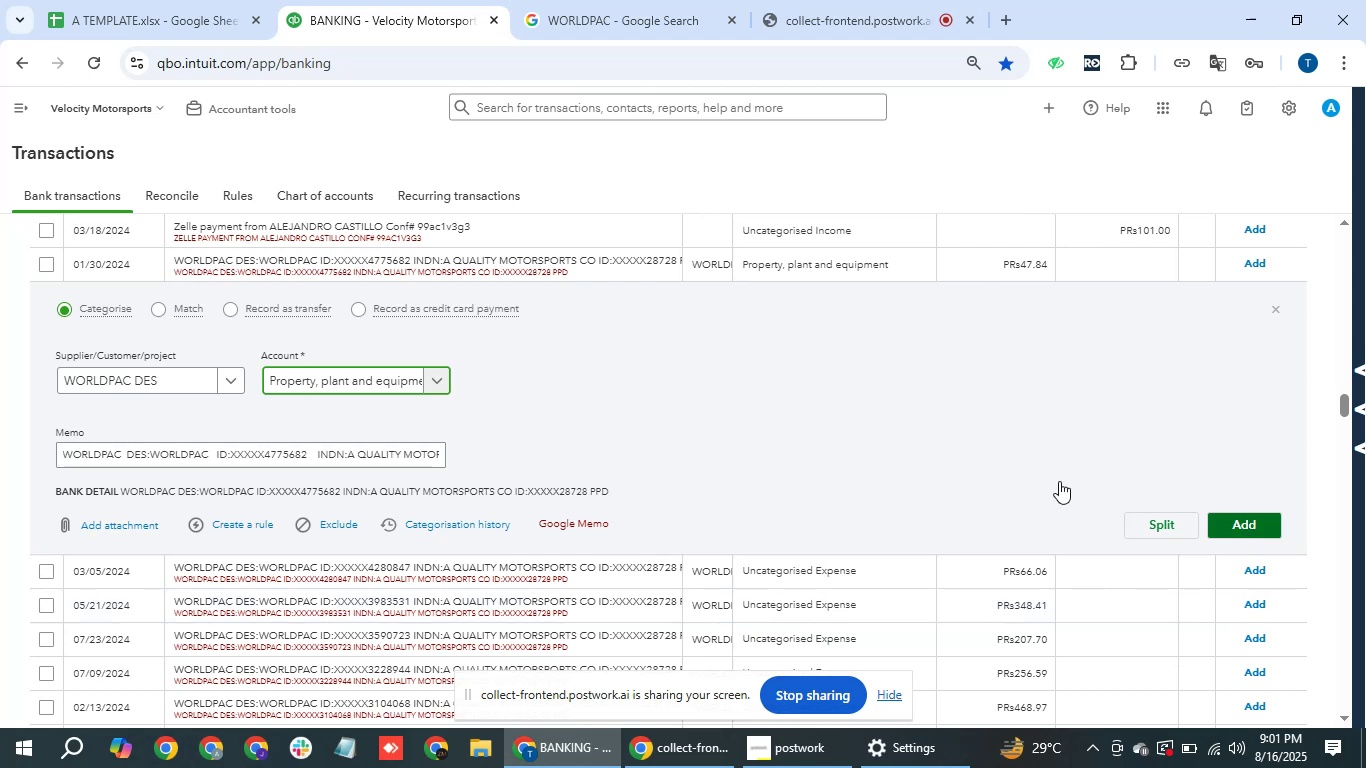 
wait(9.68)
 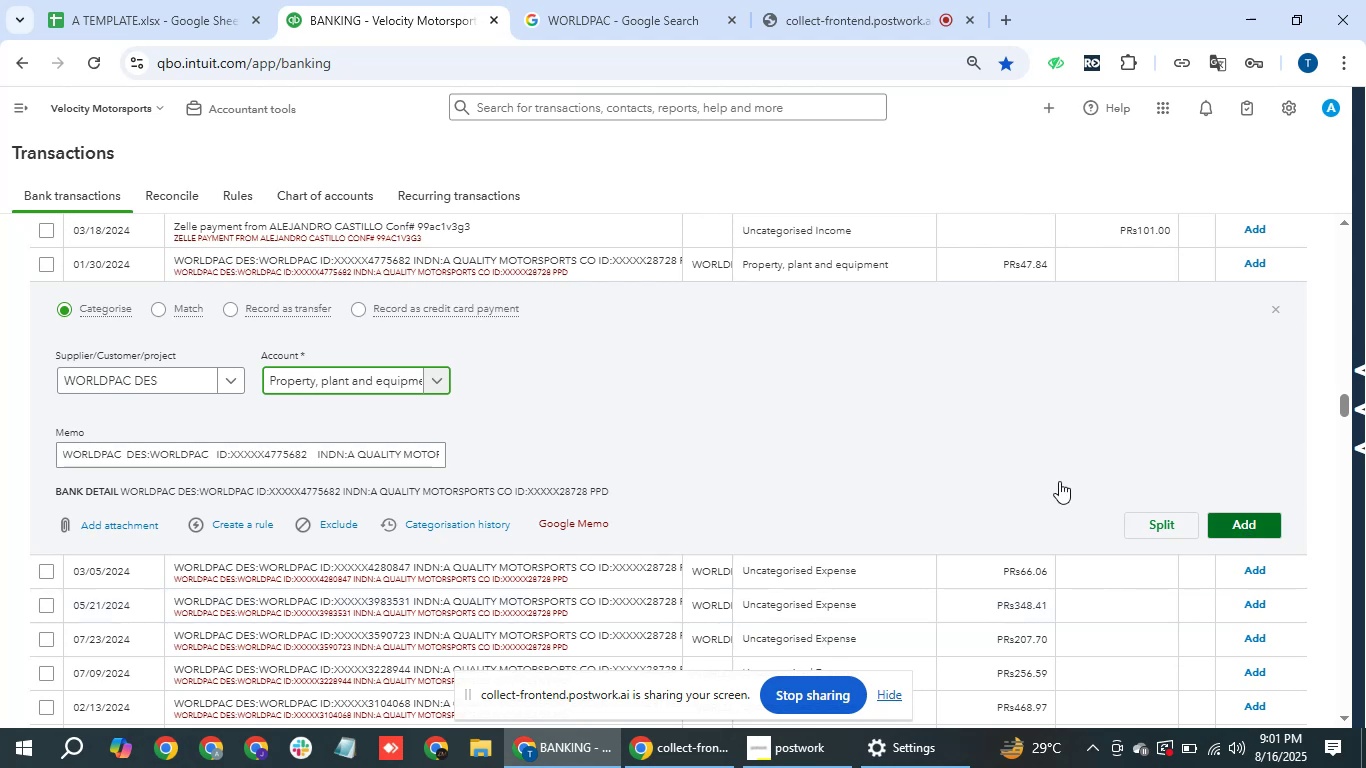 
left_click([485, 254])
 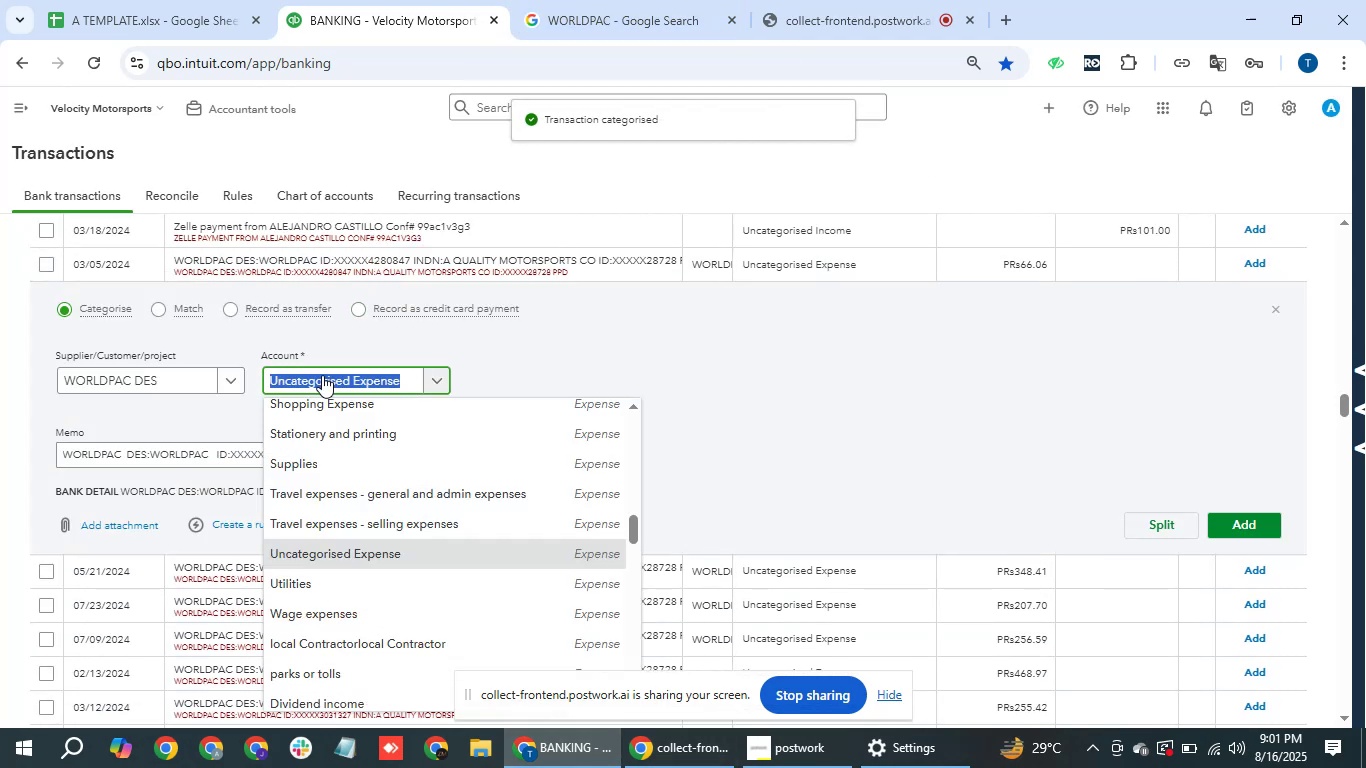 
type(equi)
 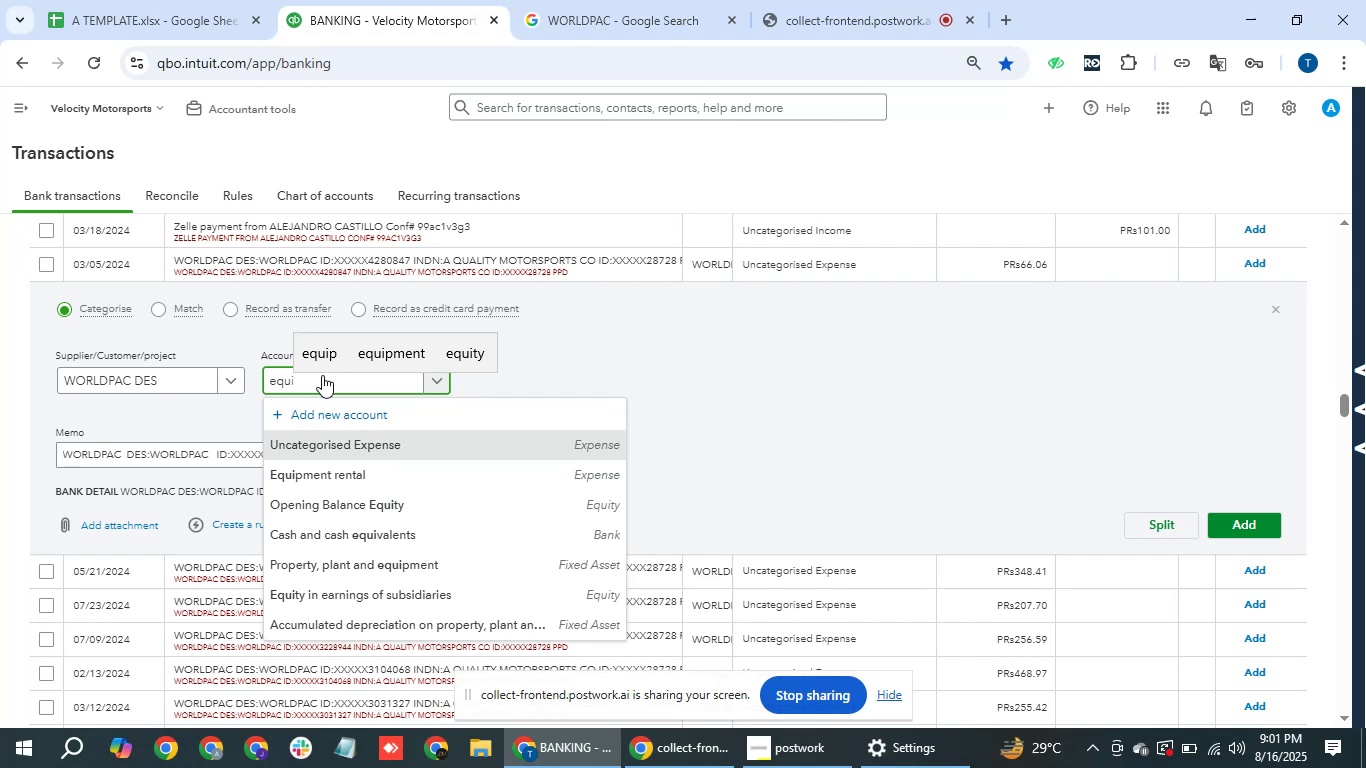 
key(ArrowDown)
 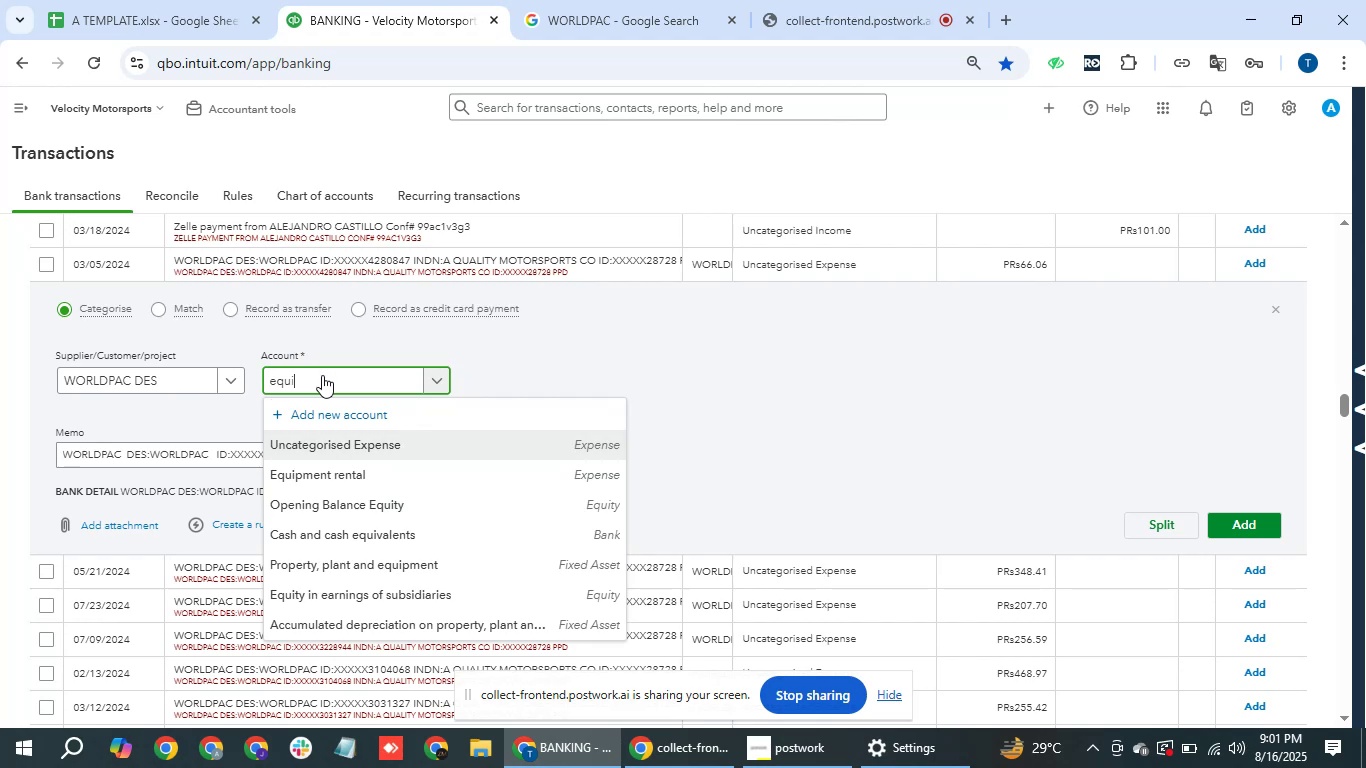 
key(ArrowDown)
 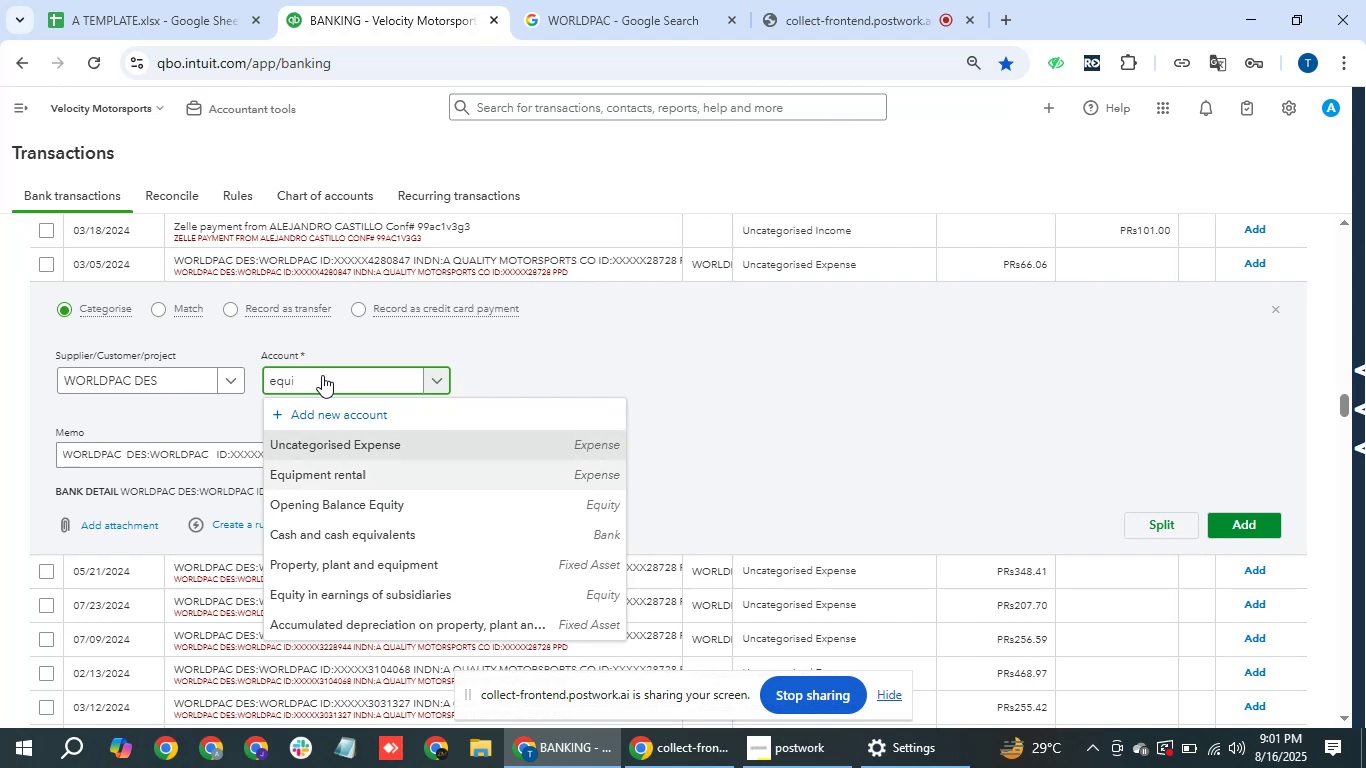 
key(ArrowDown)
 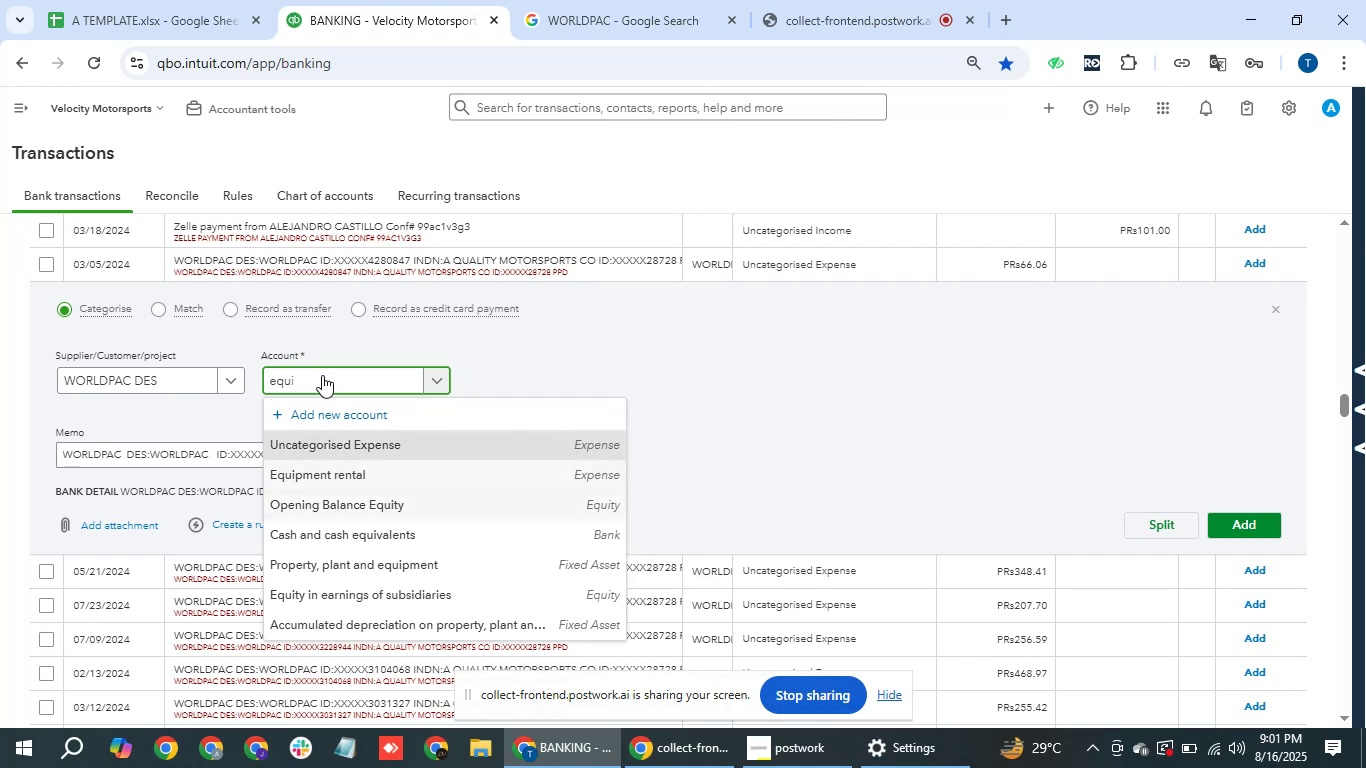 
key(ArrowDown)
 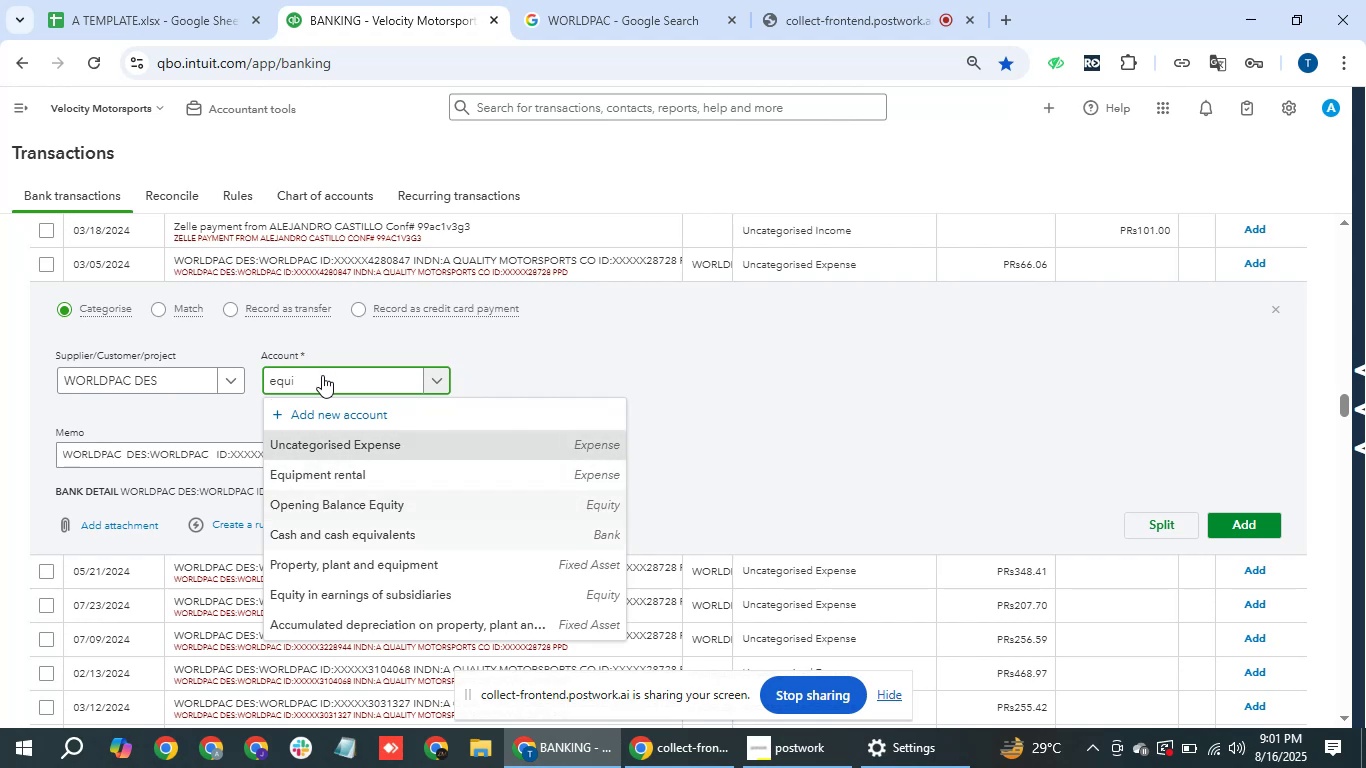 
key(ArrowDown)
 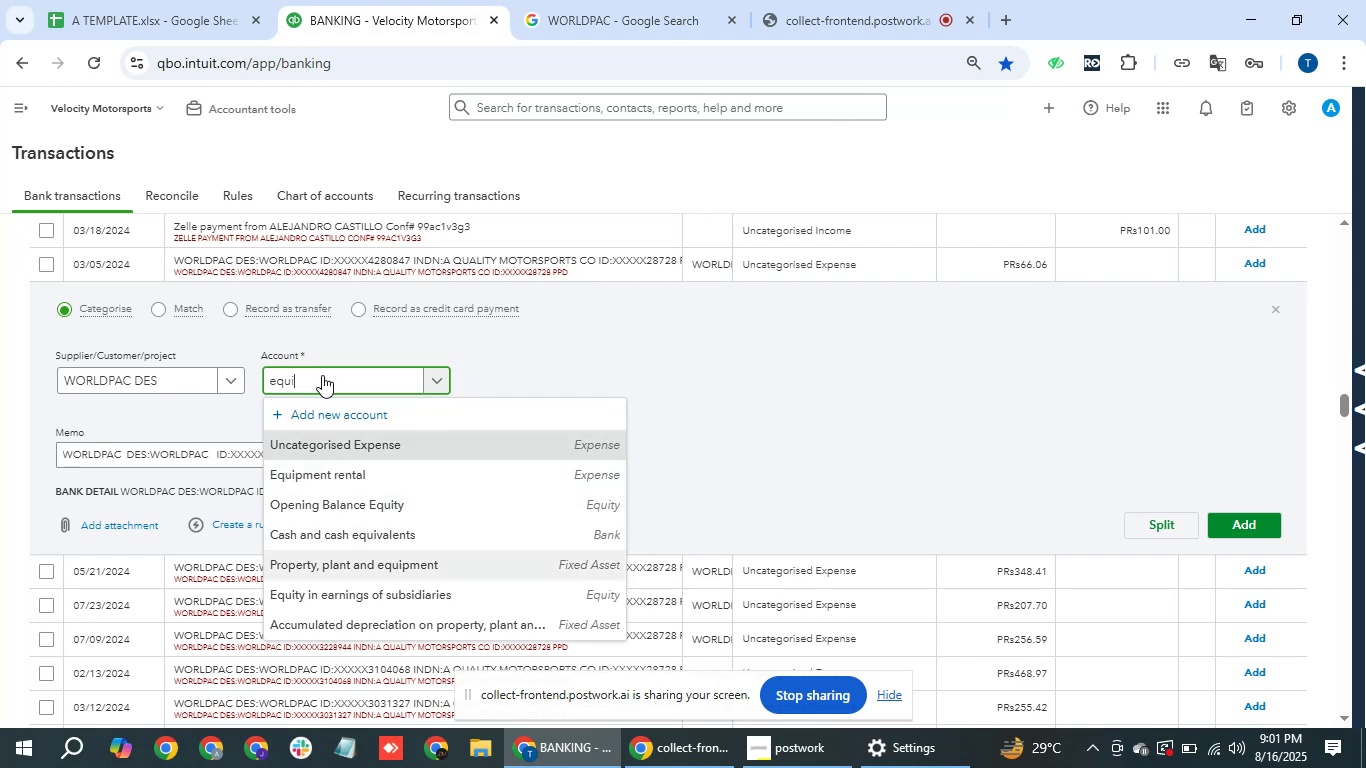 
key(ArrowDown)
 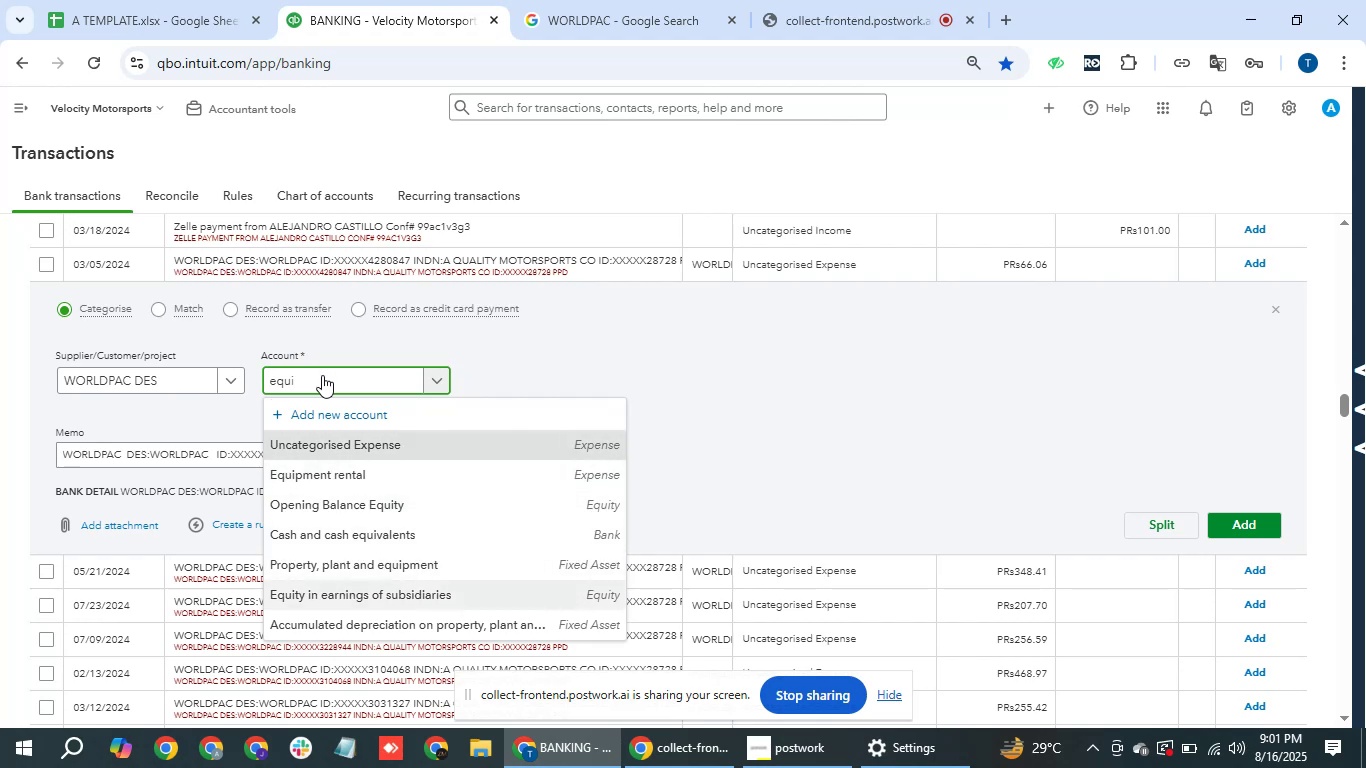 
key(ArrowUp)
 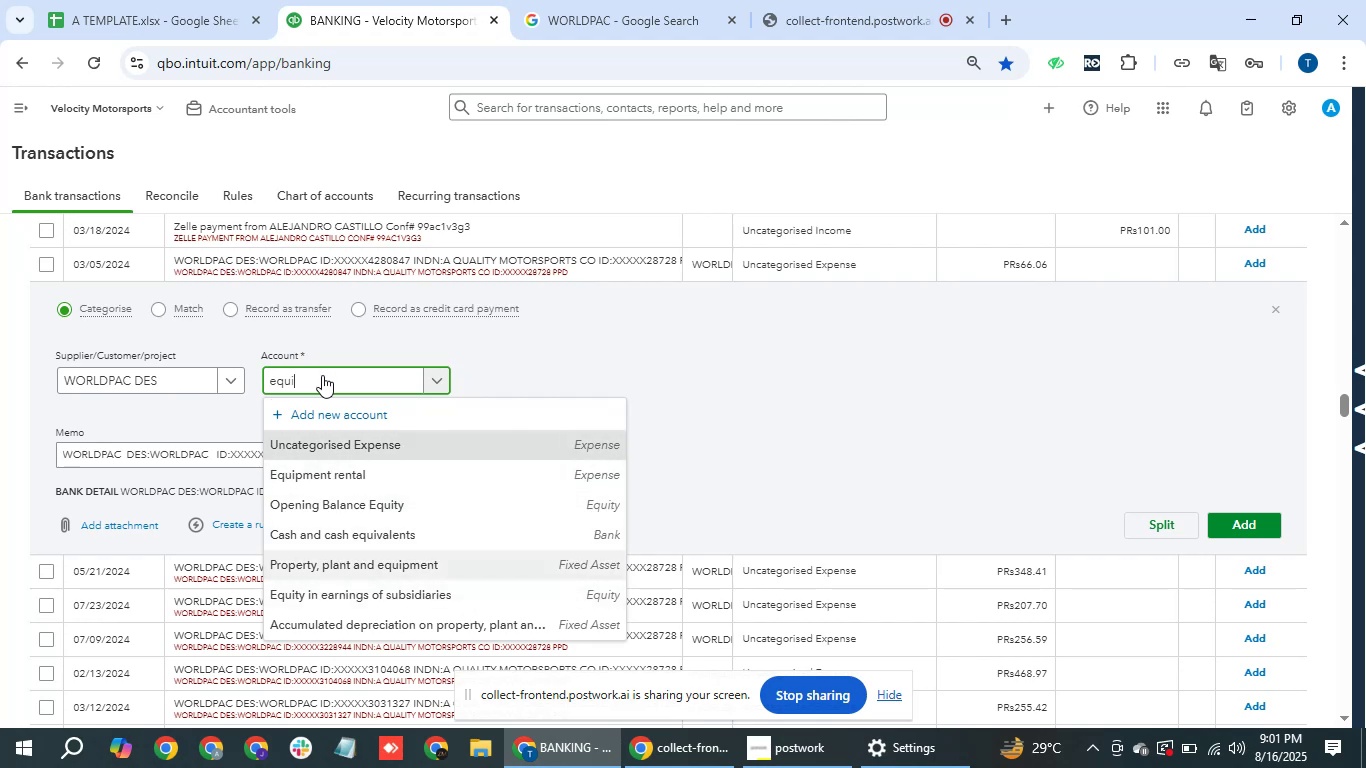 
key(Enter)
 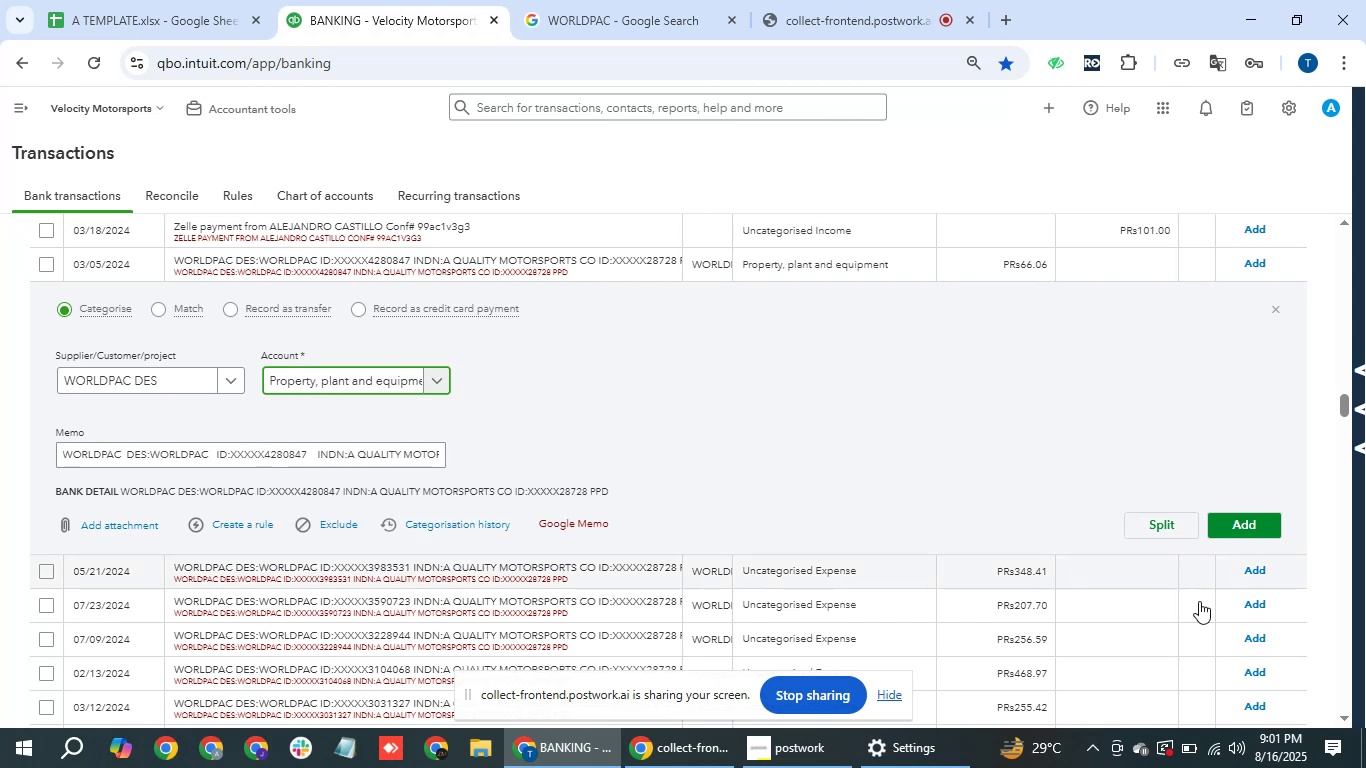 
left_click([1257, 531])
 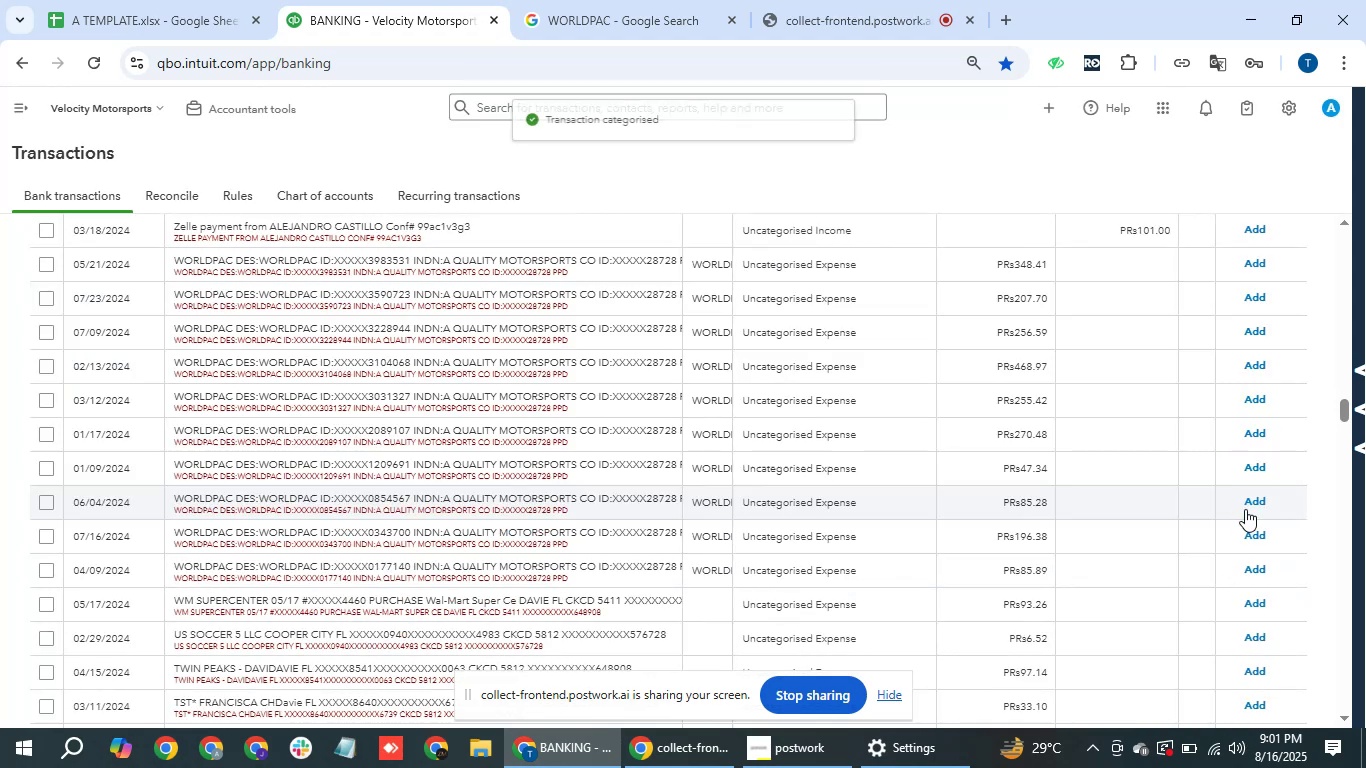 
wait(5.34)
 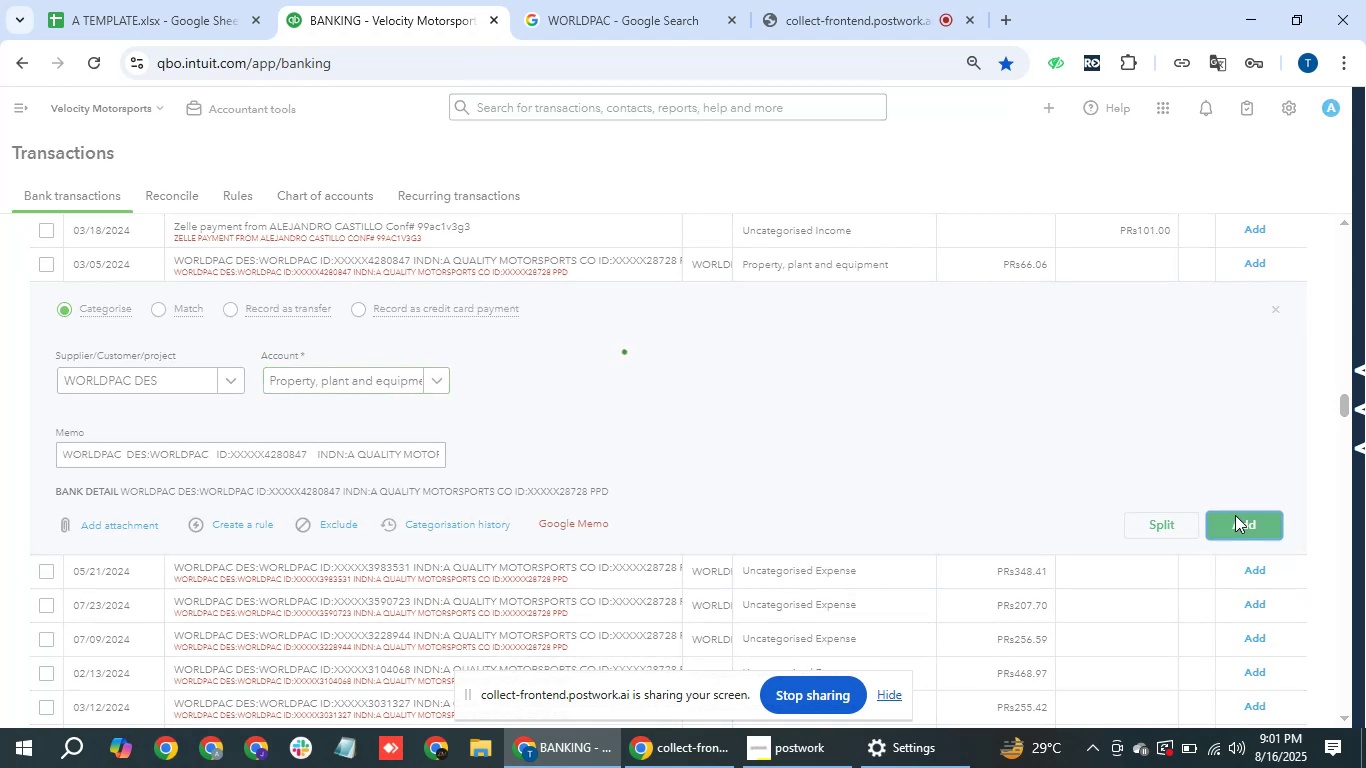 
left_click([617, 258])
 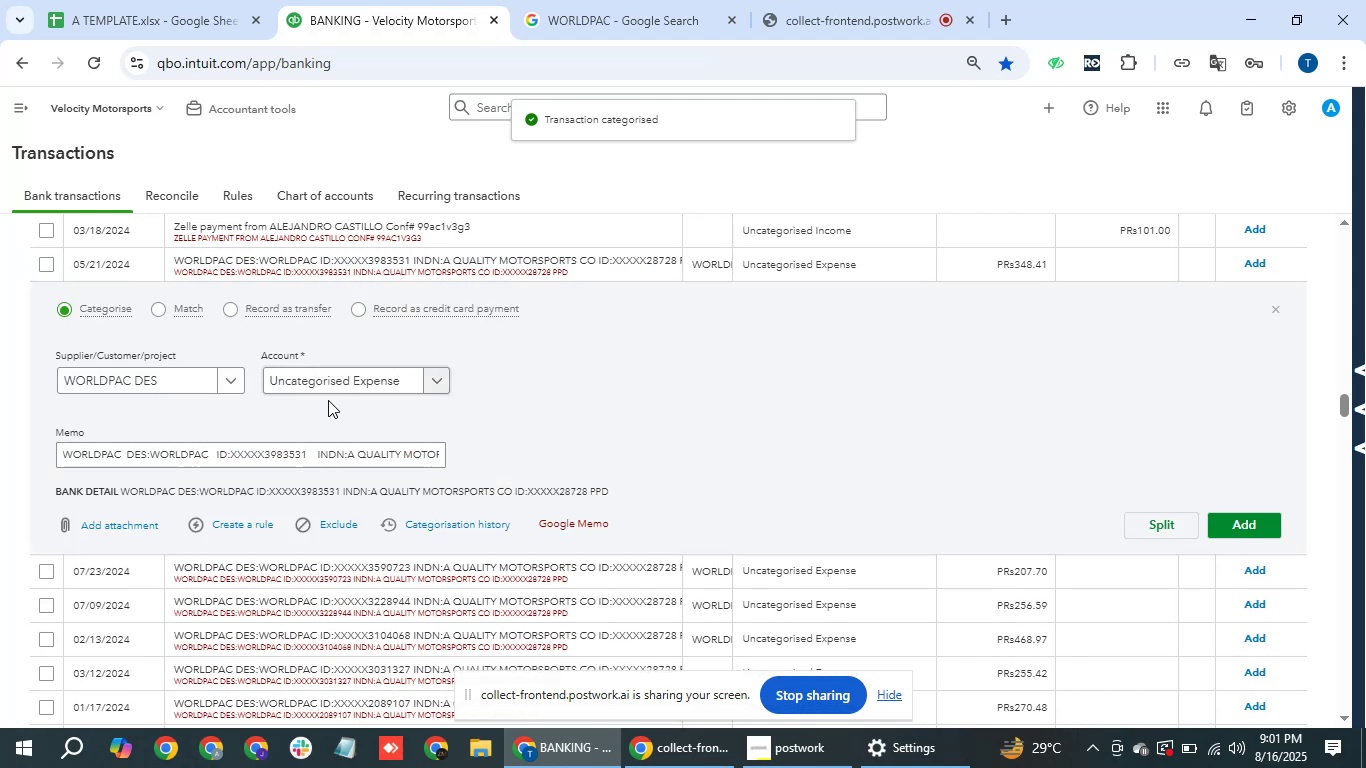 
left_click([362, 370])
 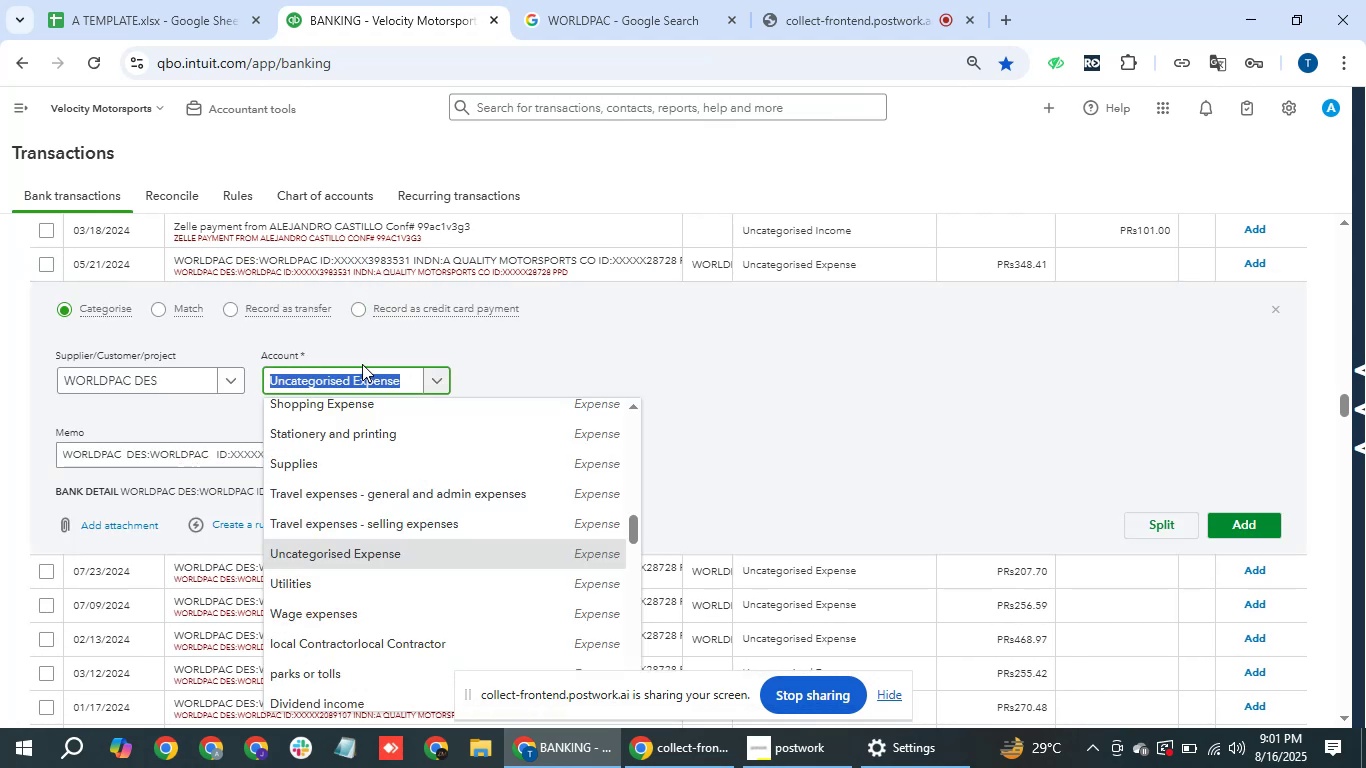 
type(equi)
 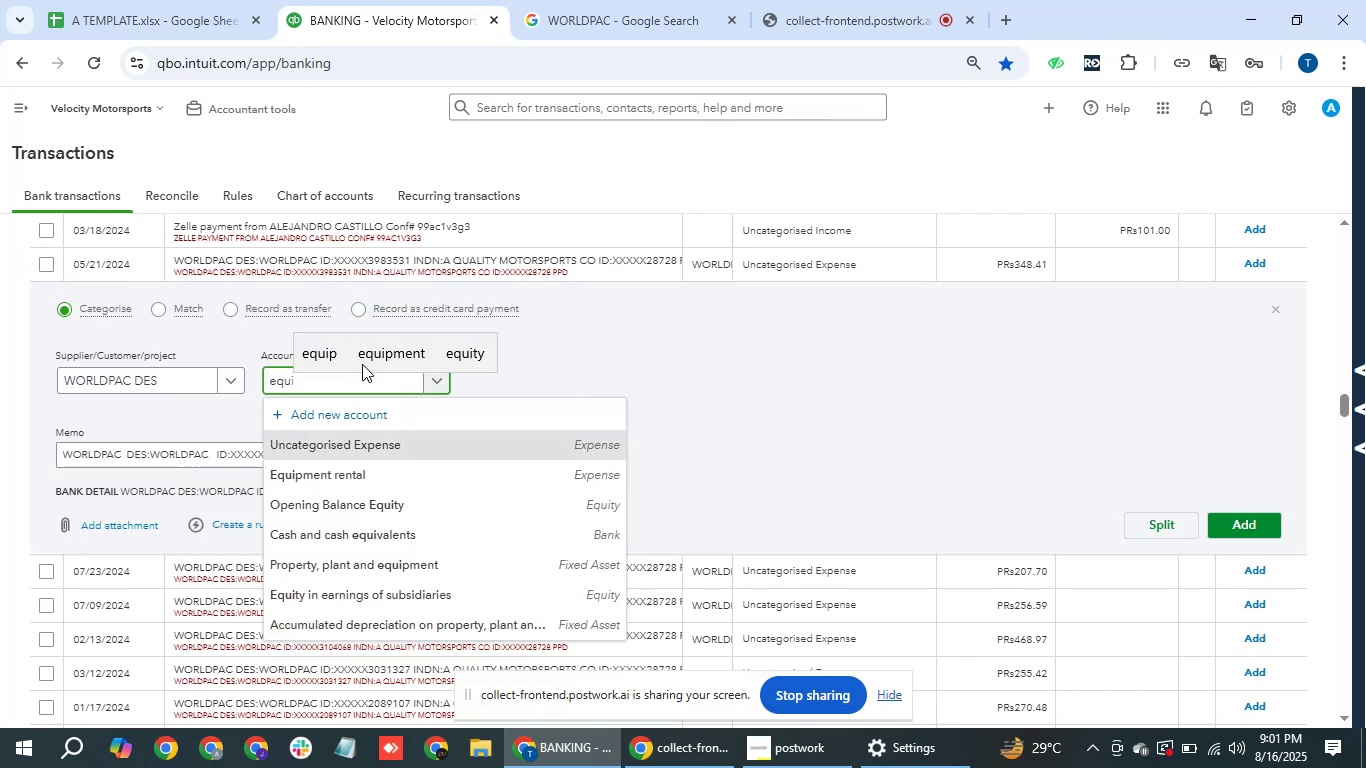 
key(ArrowDown)
 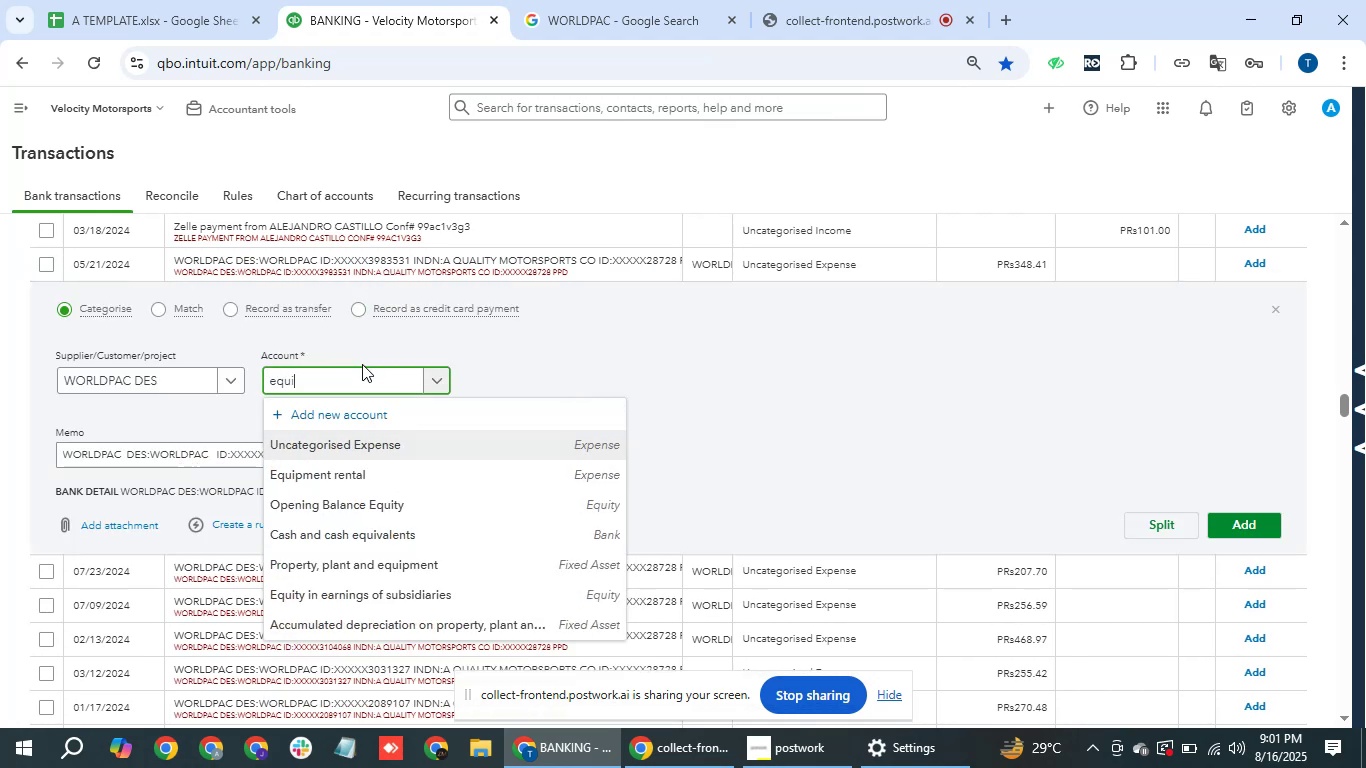 
key(ArrowDown)
 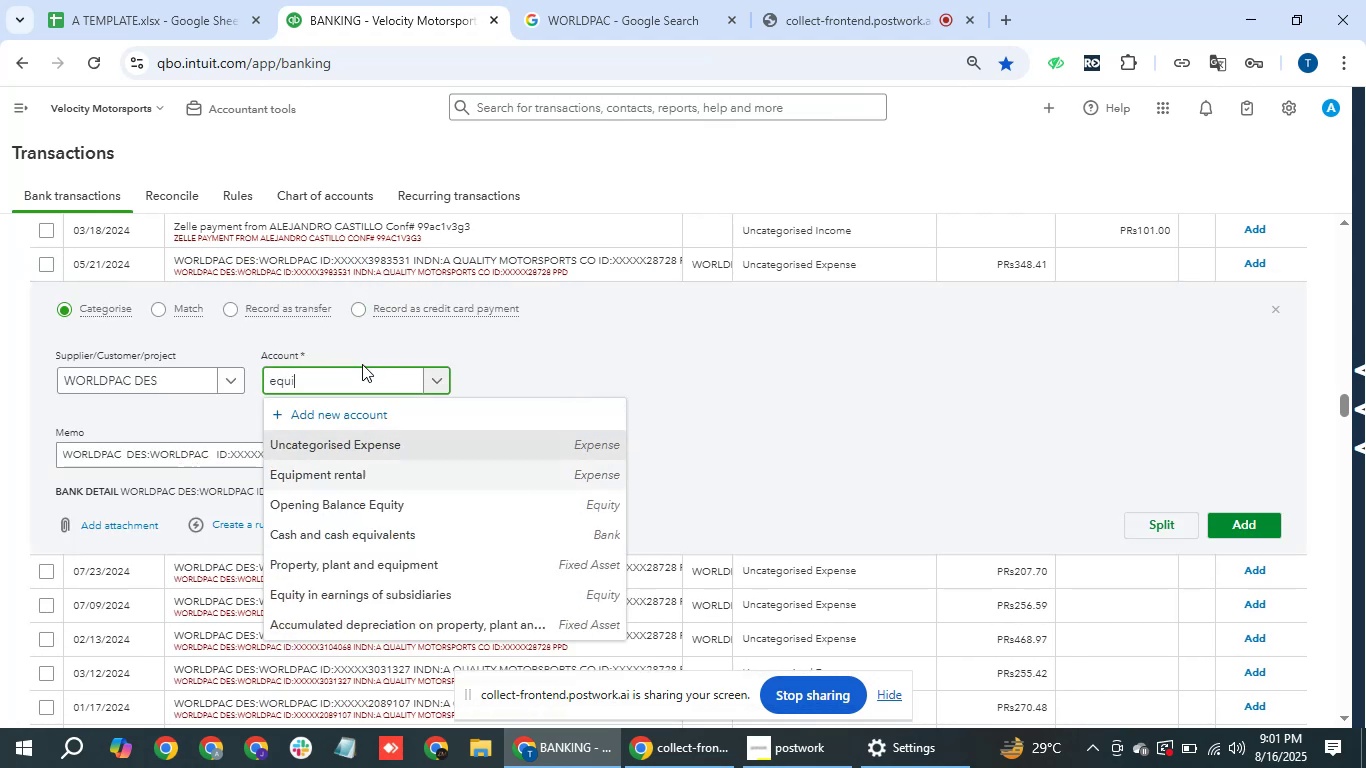 
key(ArrowDown)
 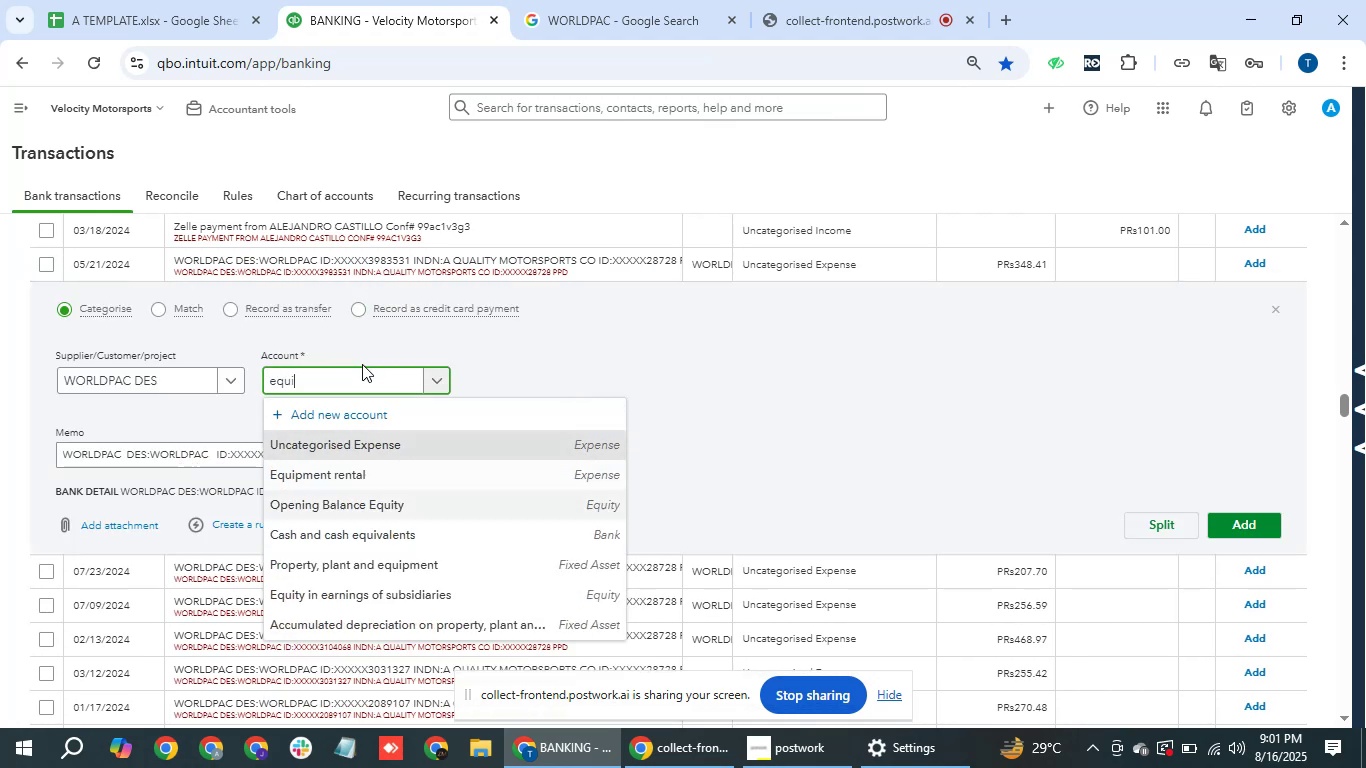 
key(ArrowDown)
 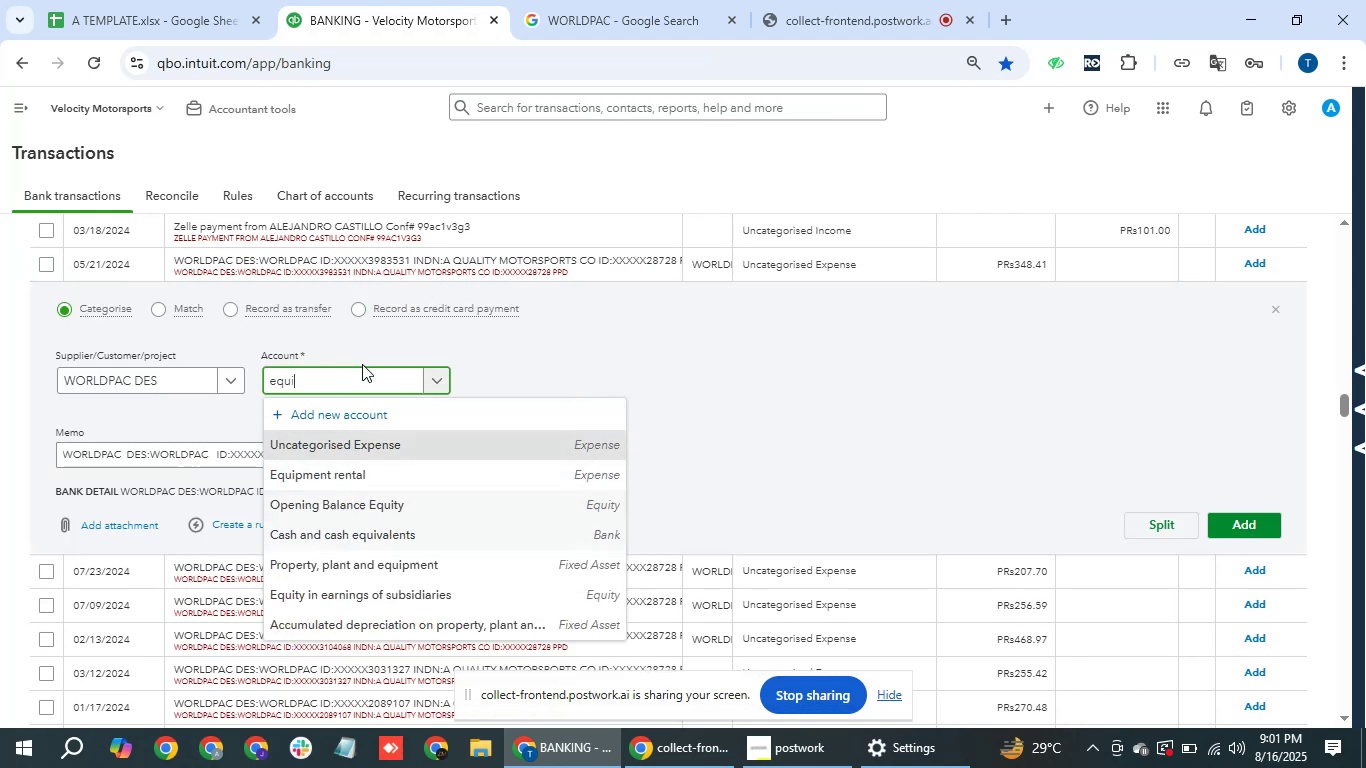 
key(ArrowDown)
 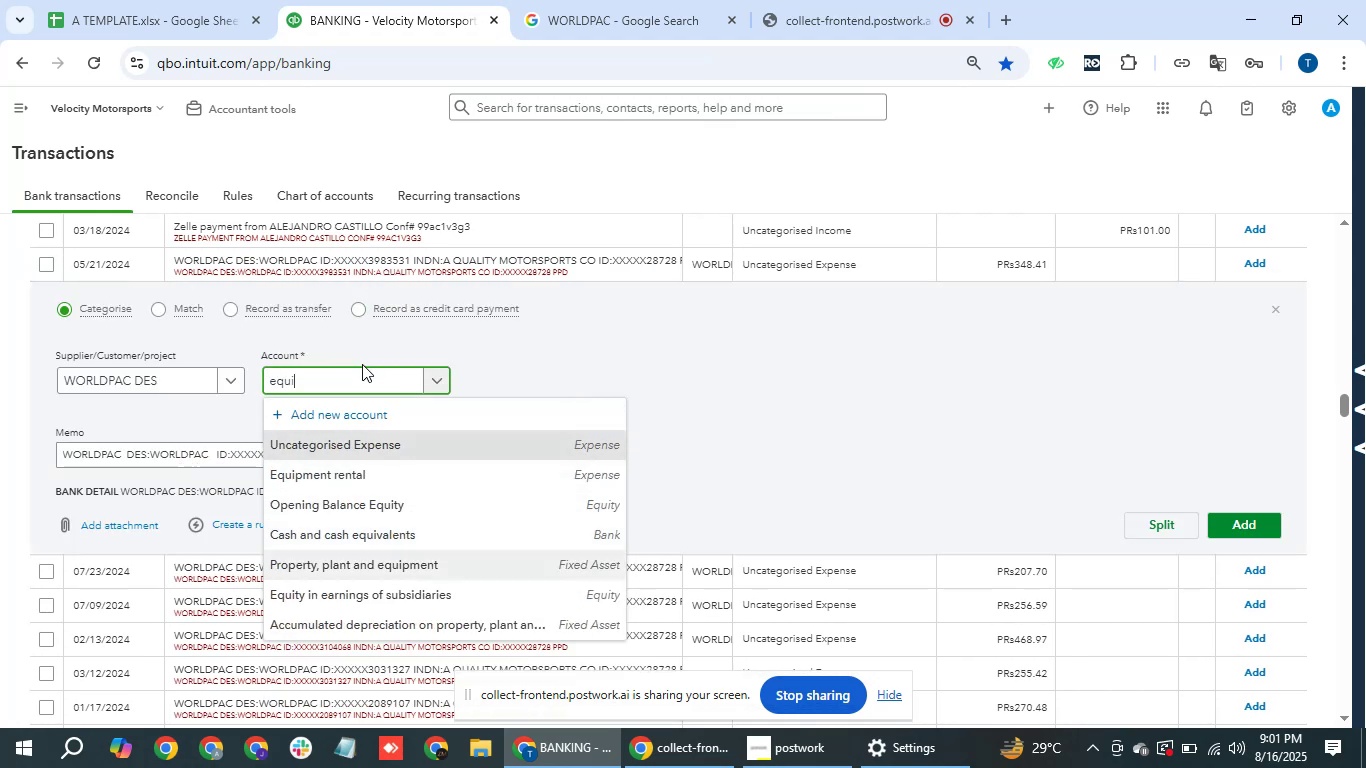 
key(Shift+ShiftRight)
 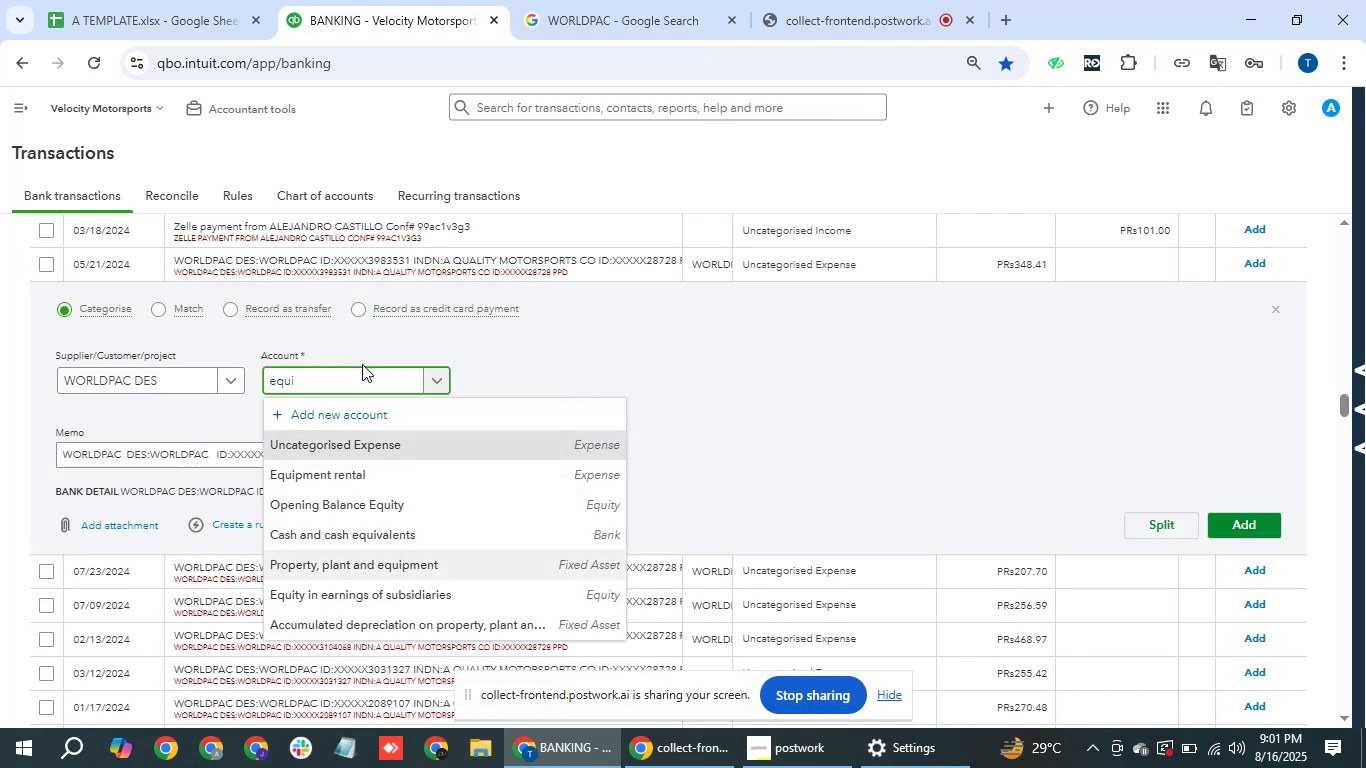 
key(Enter)
 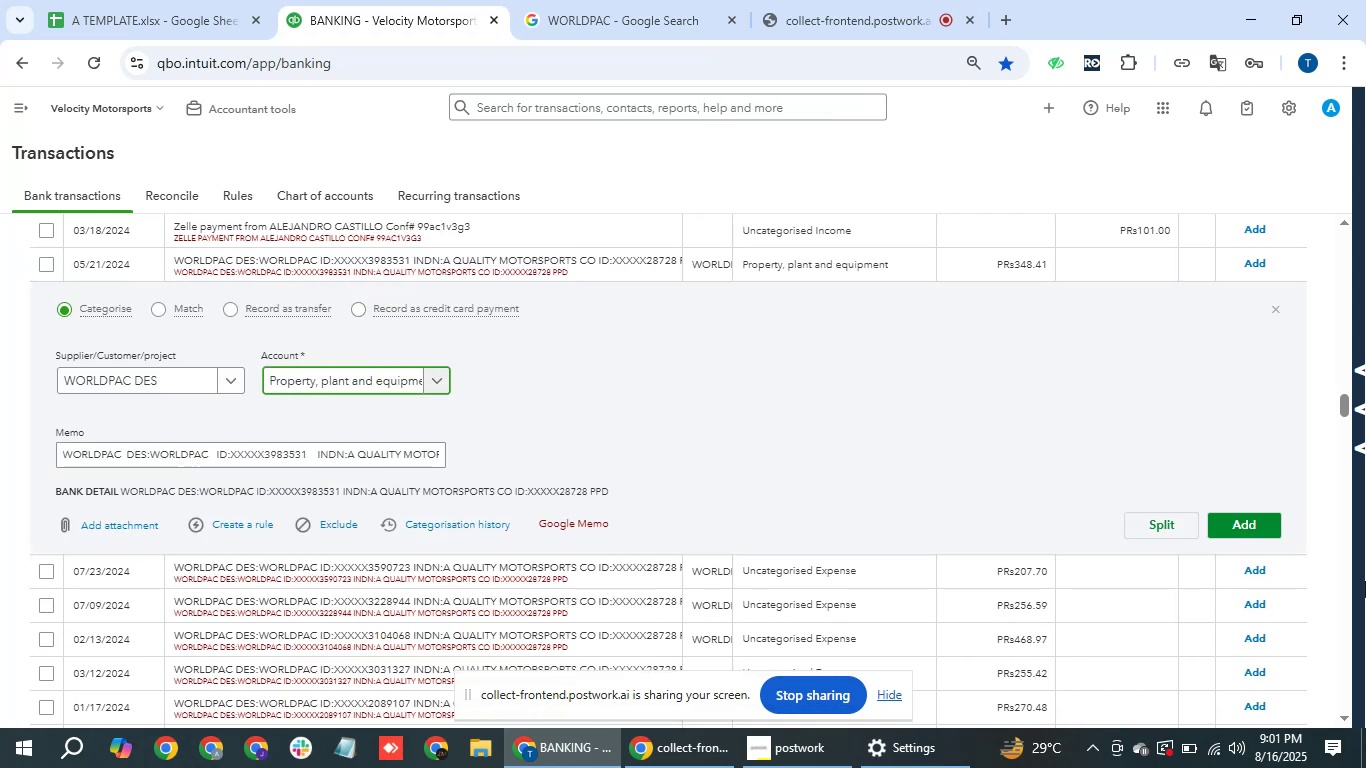 
left_click([1248, 529])
 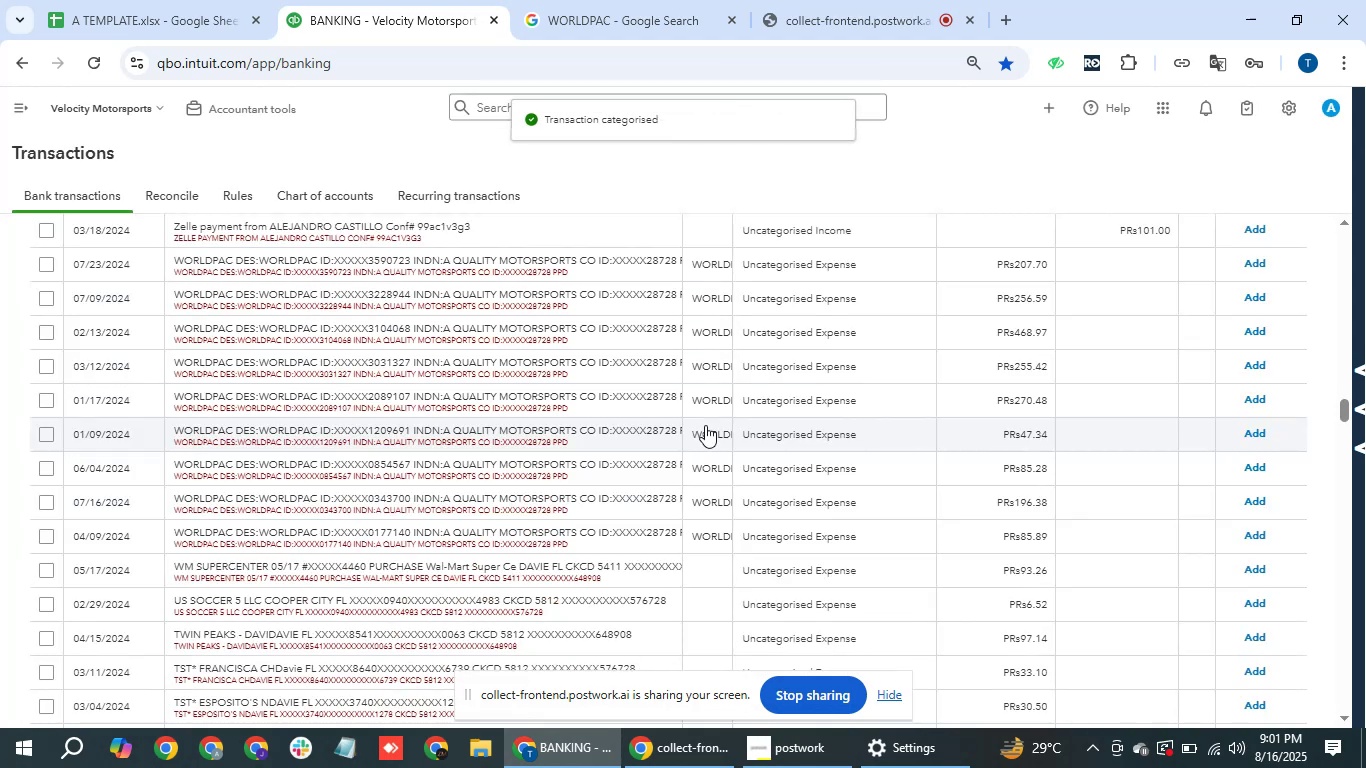 
wait(6.36)
 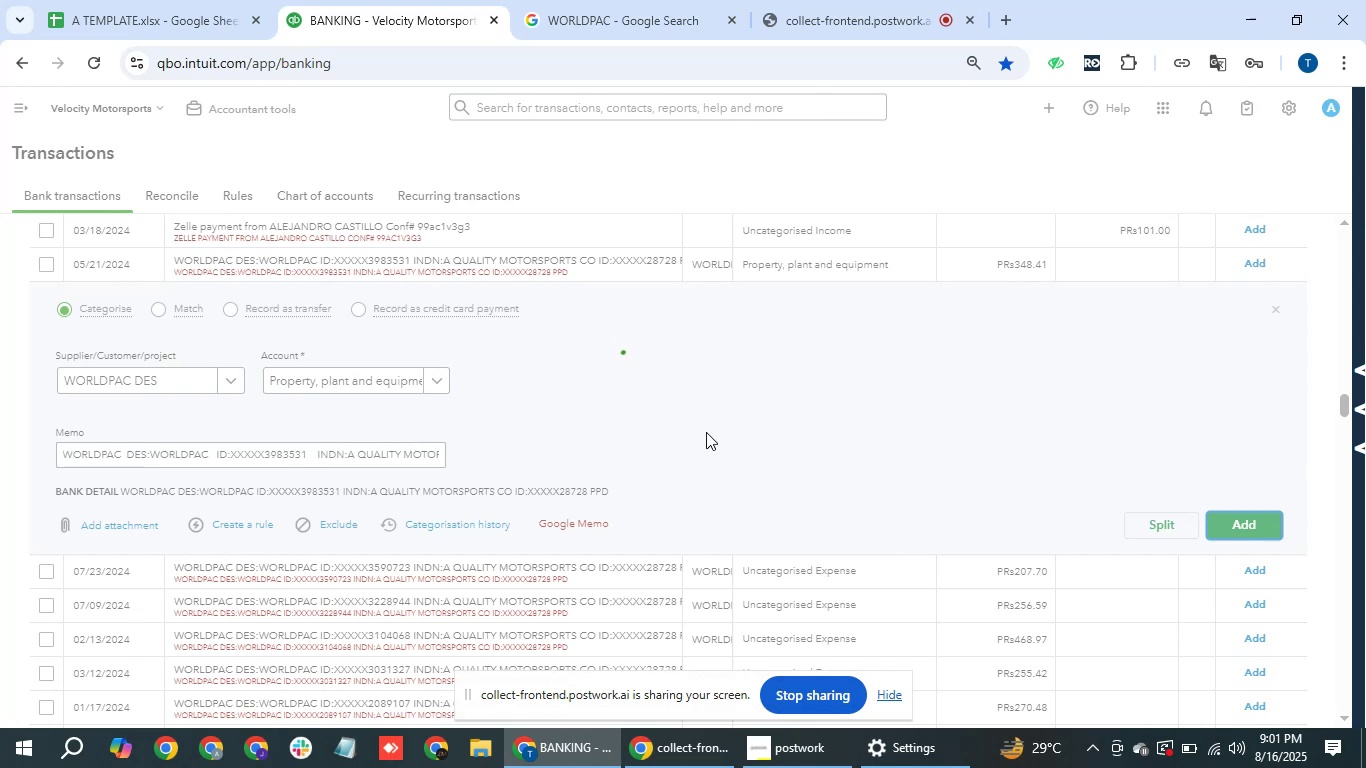 
left_click([523, 256])
 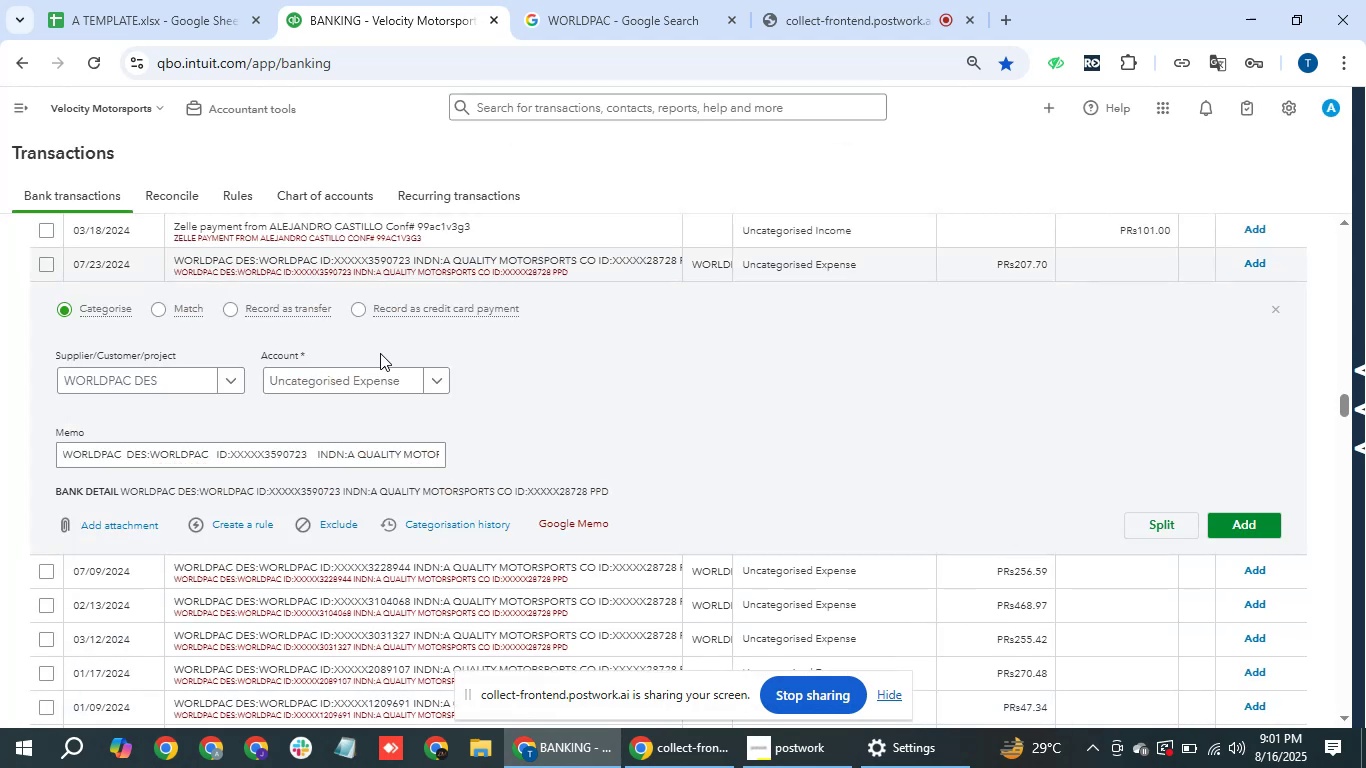 
left_click([344, 393])
 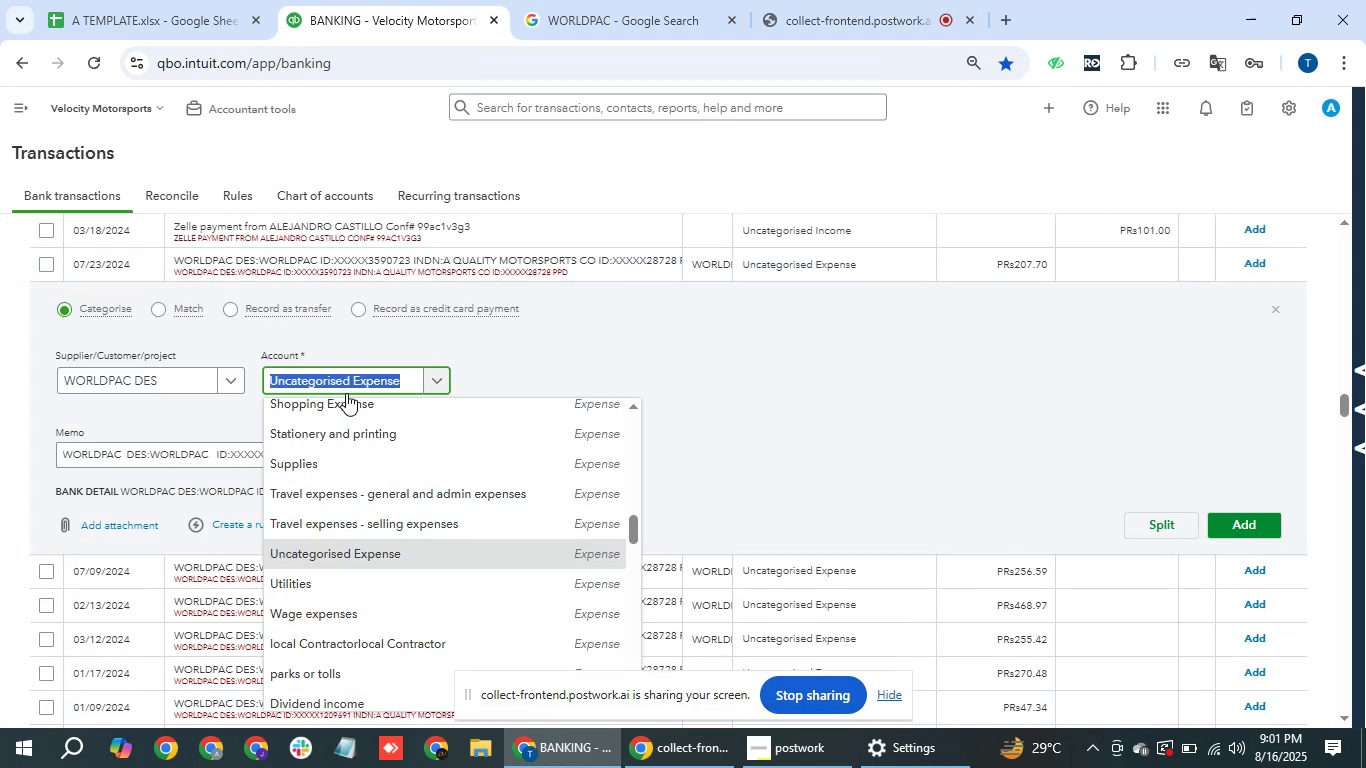 
type(equi)
 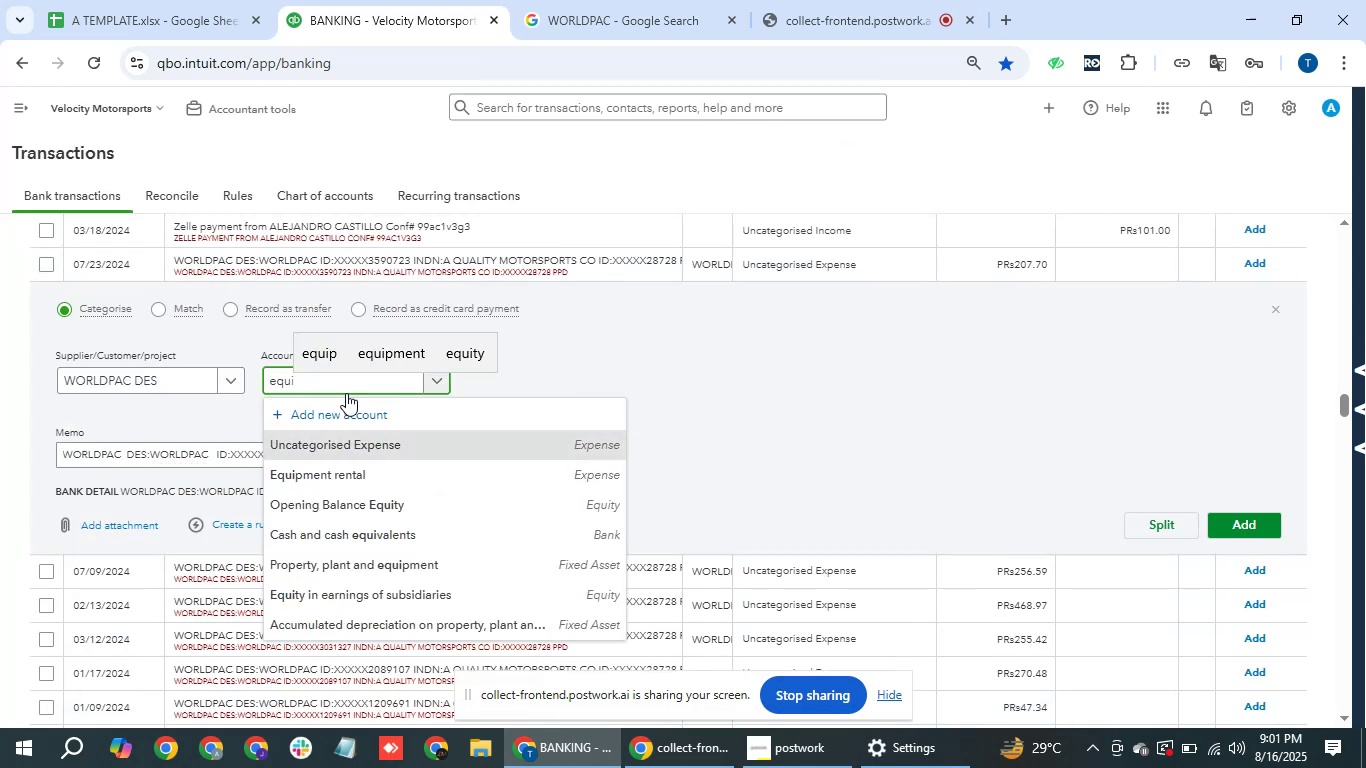 
key(ArrowDown)
 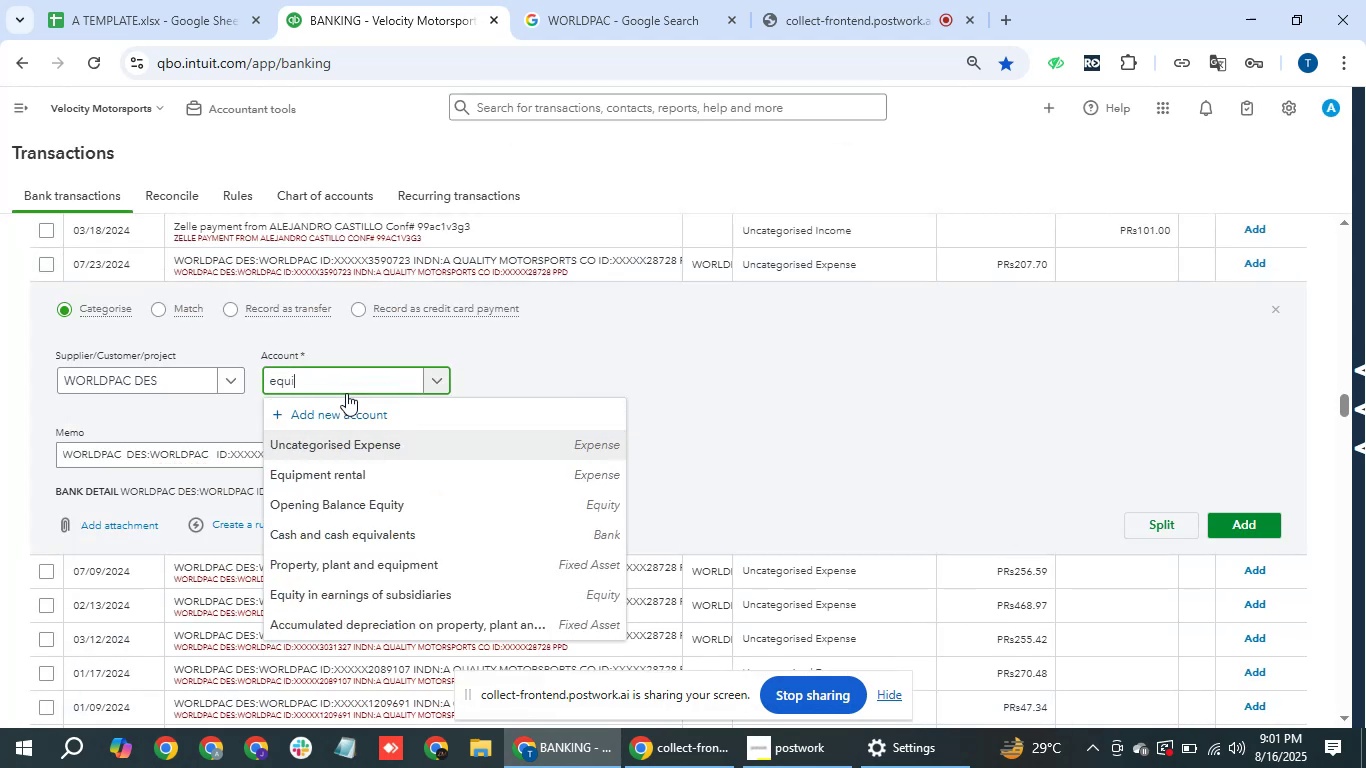 
key(ArrowDown)
 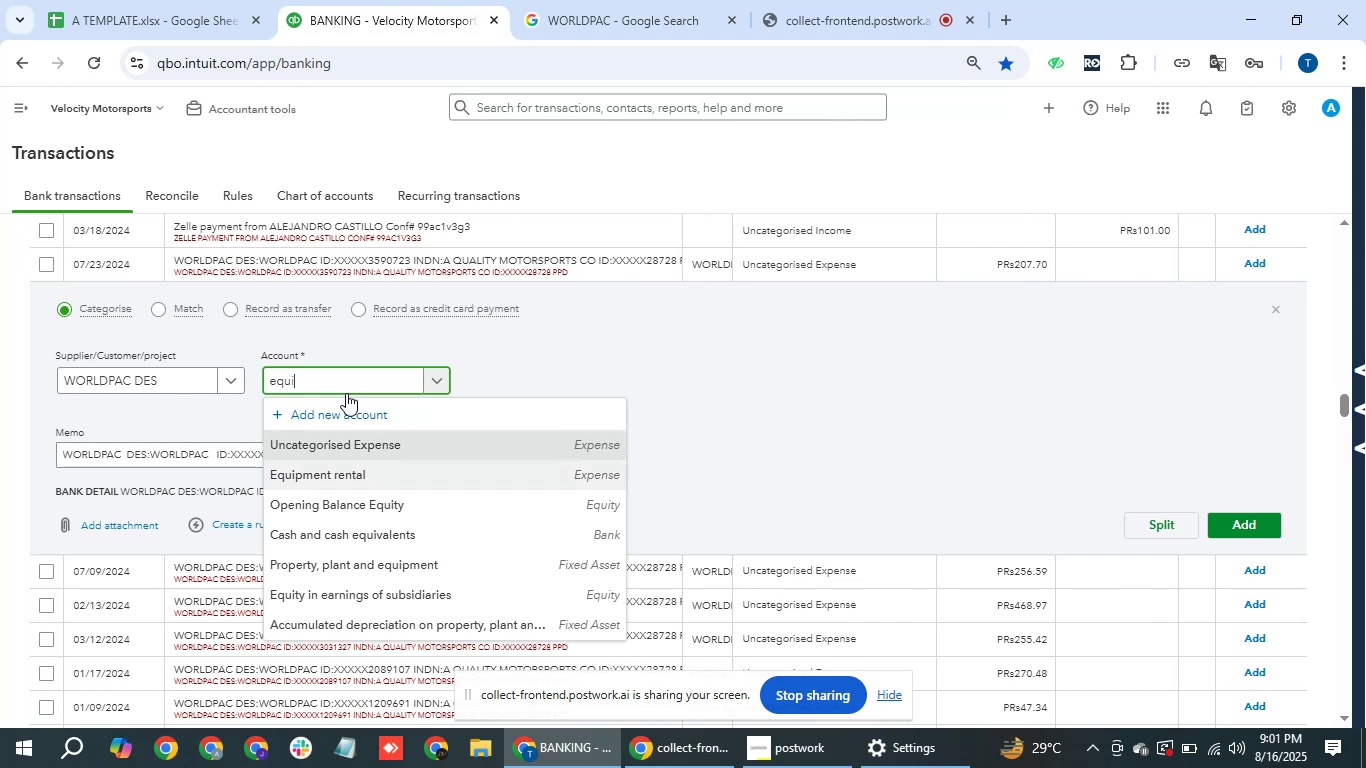 
key(ArrowDown)
 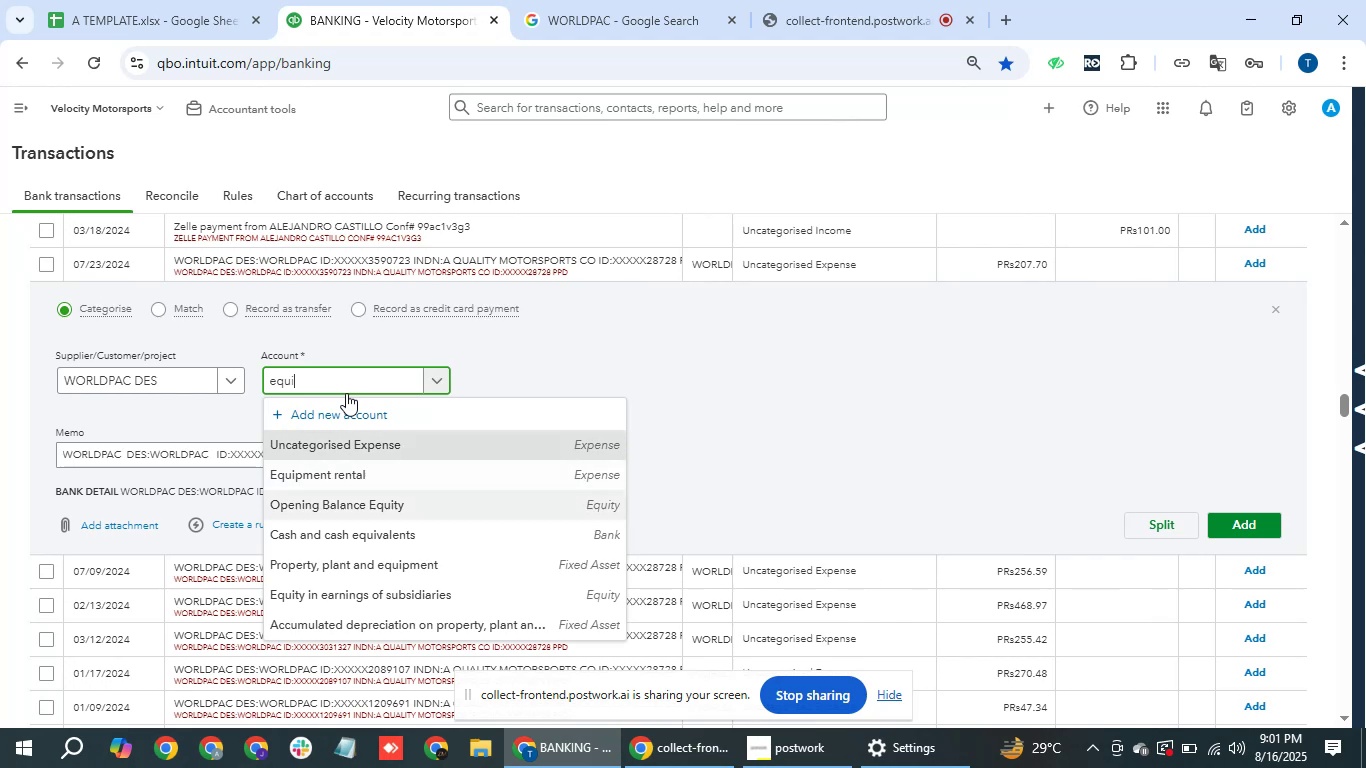 
key(ArrowDown)
 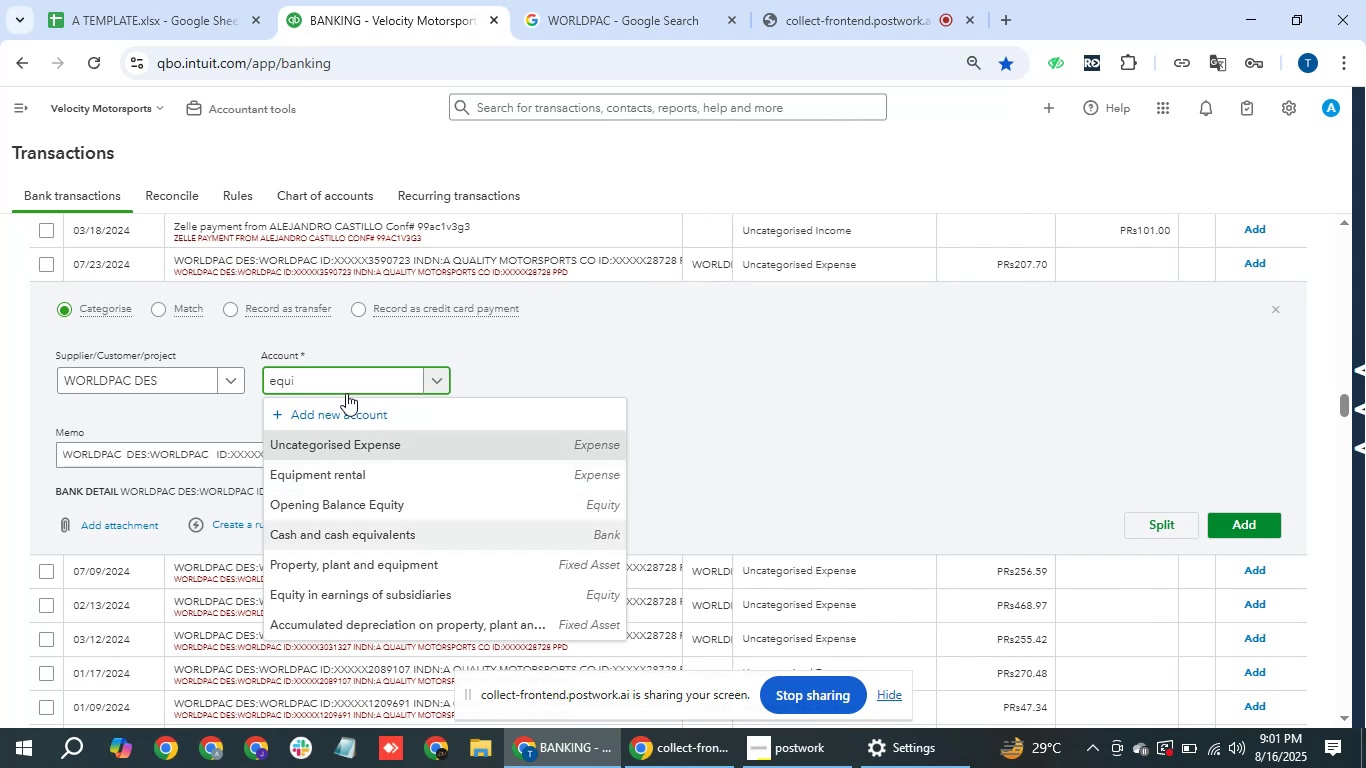 
key(ArrowDown)
 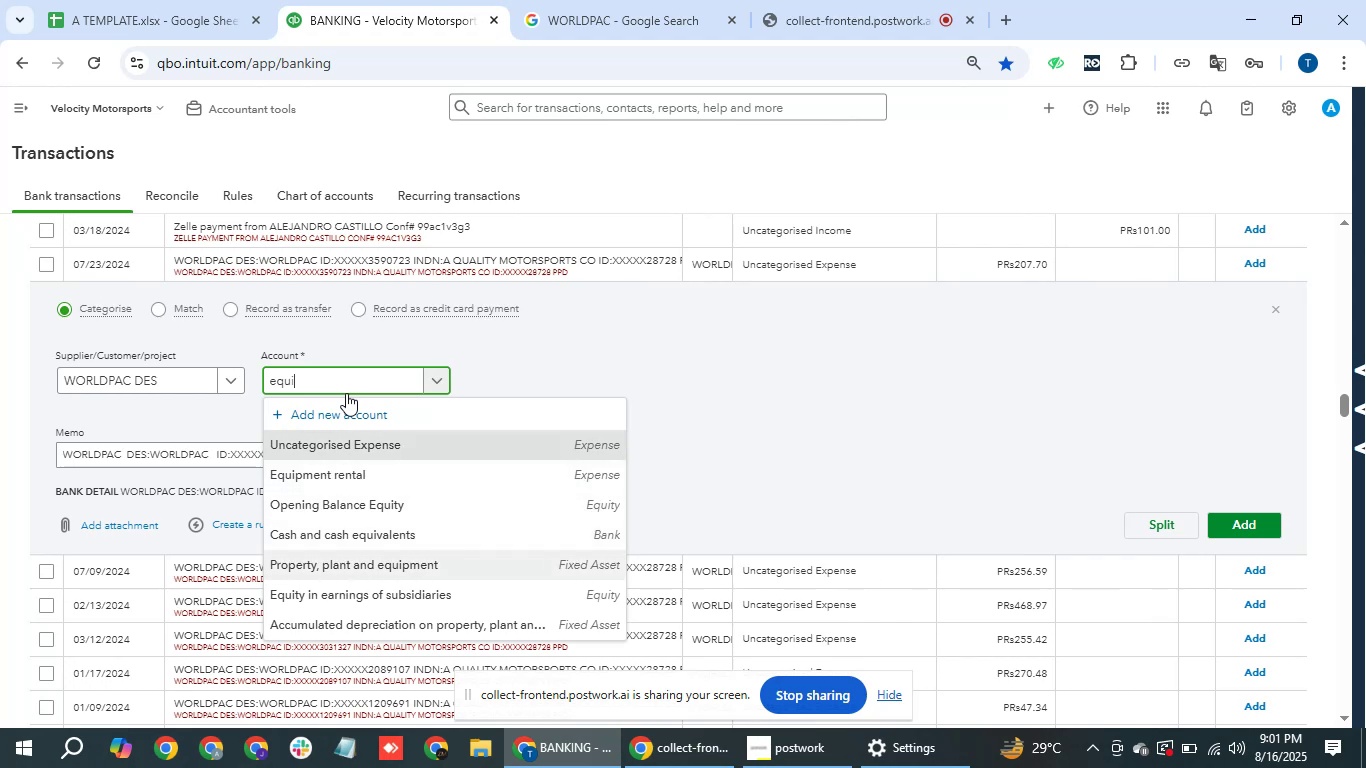 
key(Enter)
 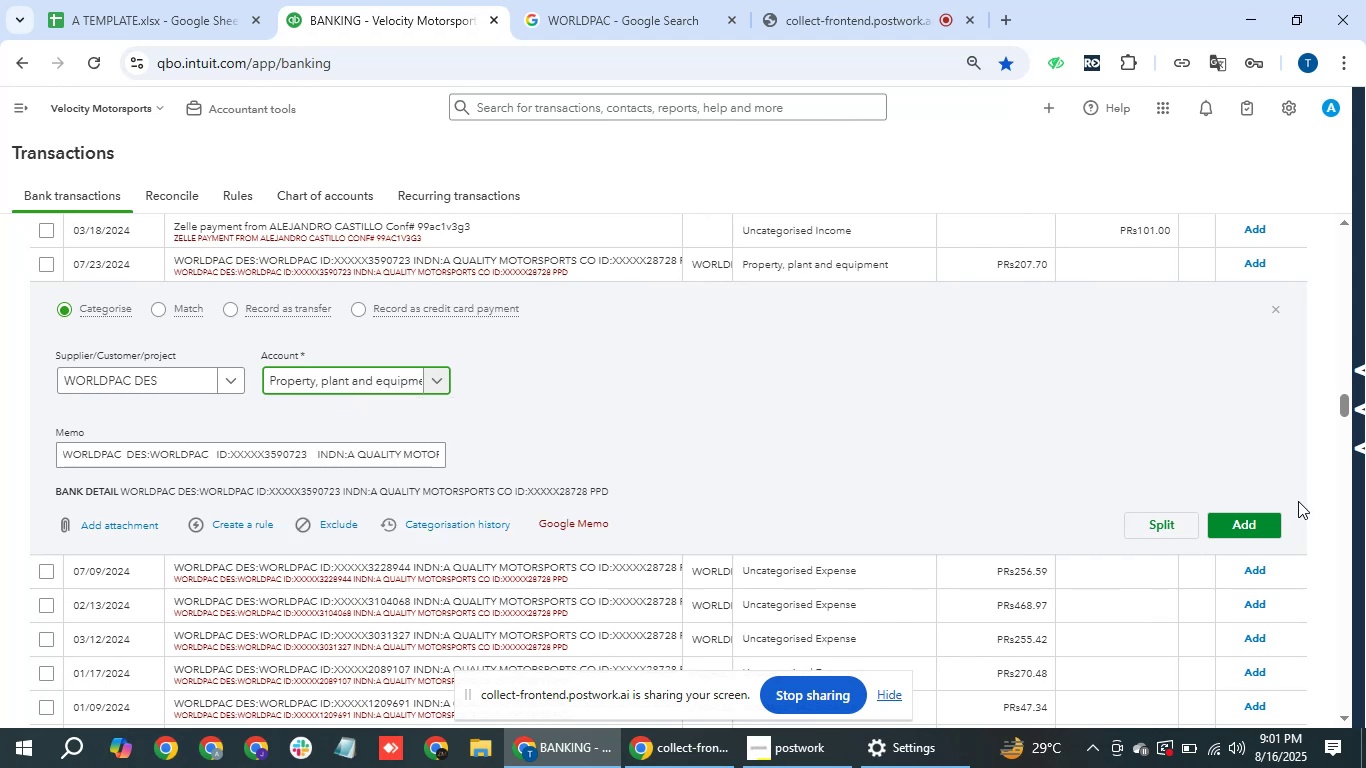 
left_click([1257, 533])
 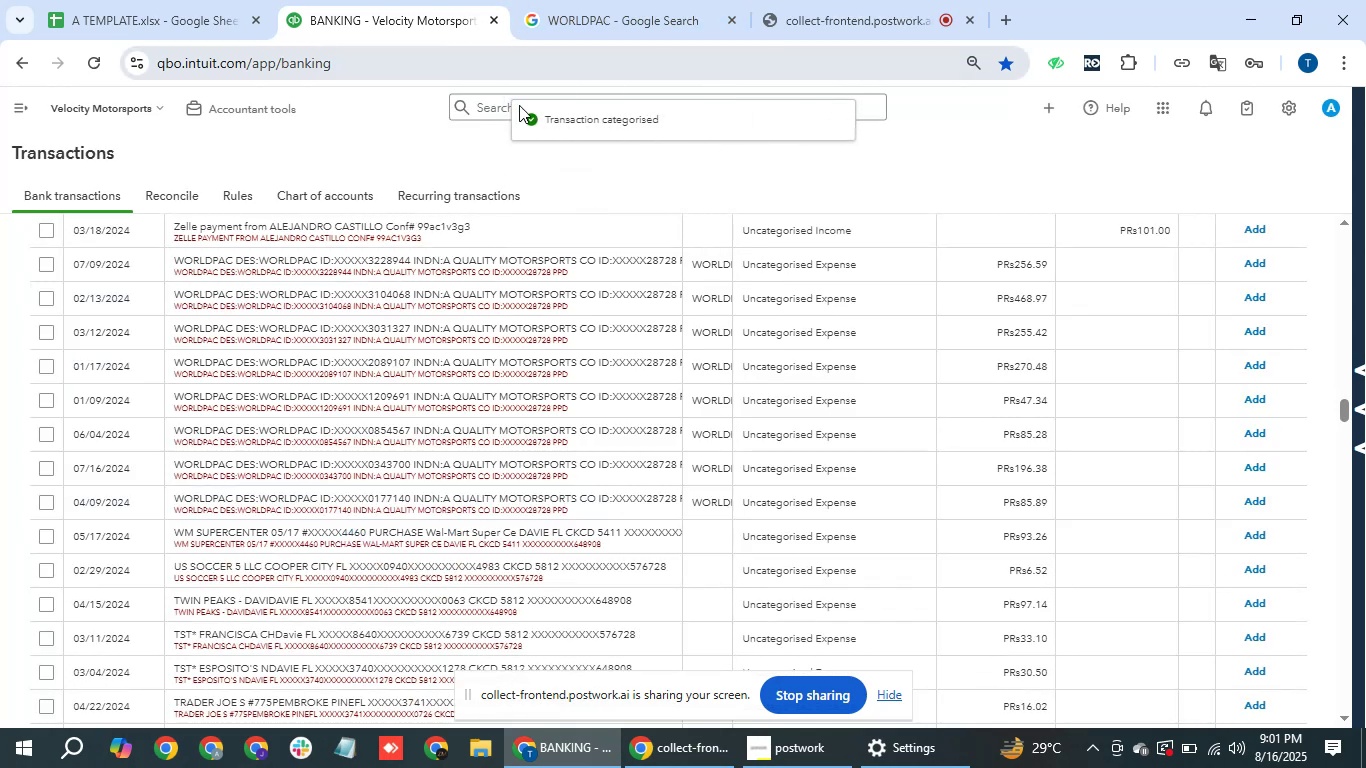 
wait(6.09)
 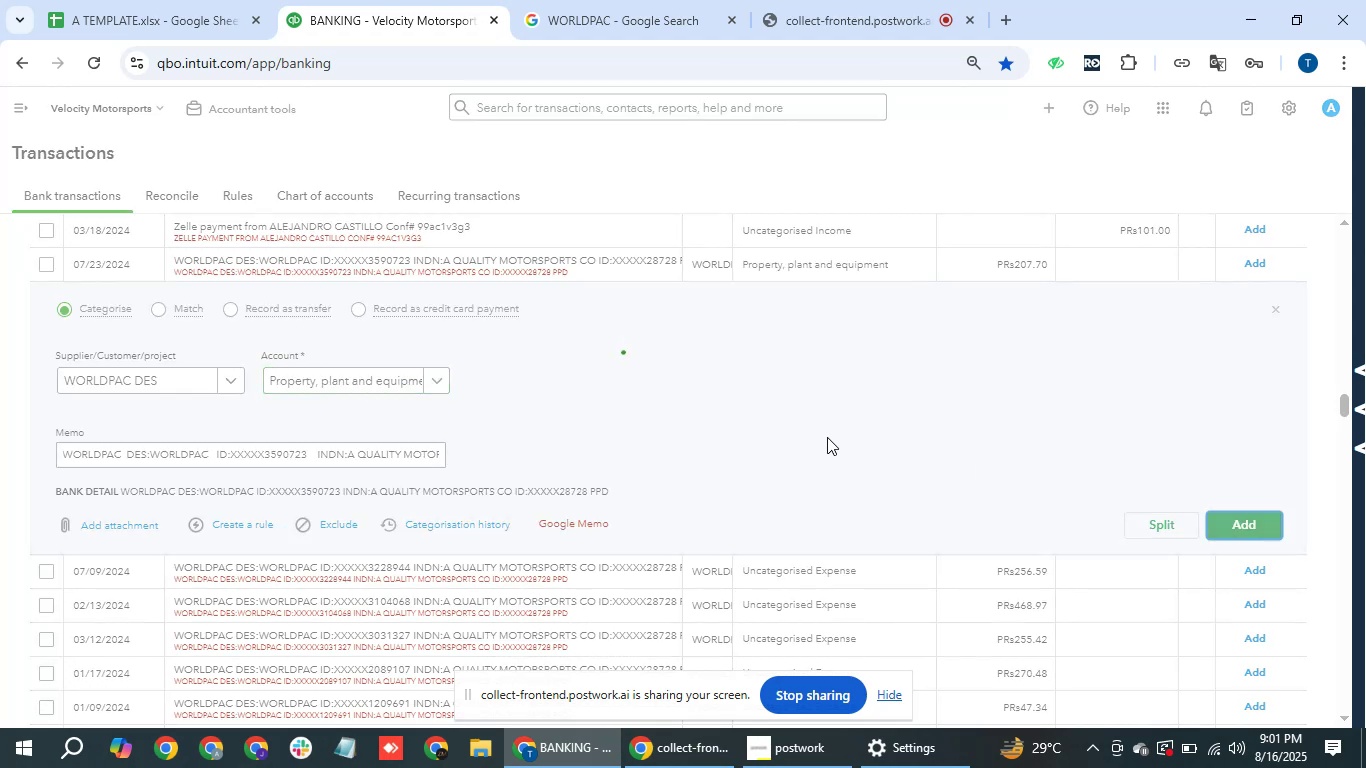 
left_click([364, 268])
 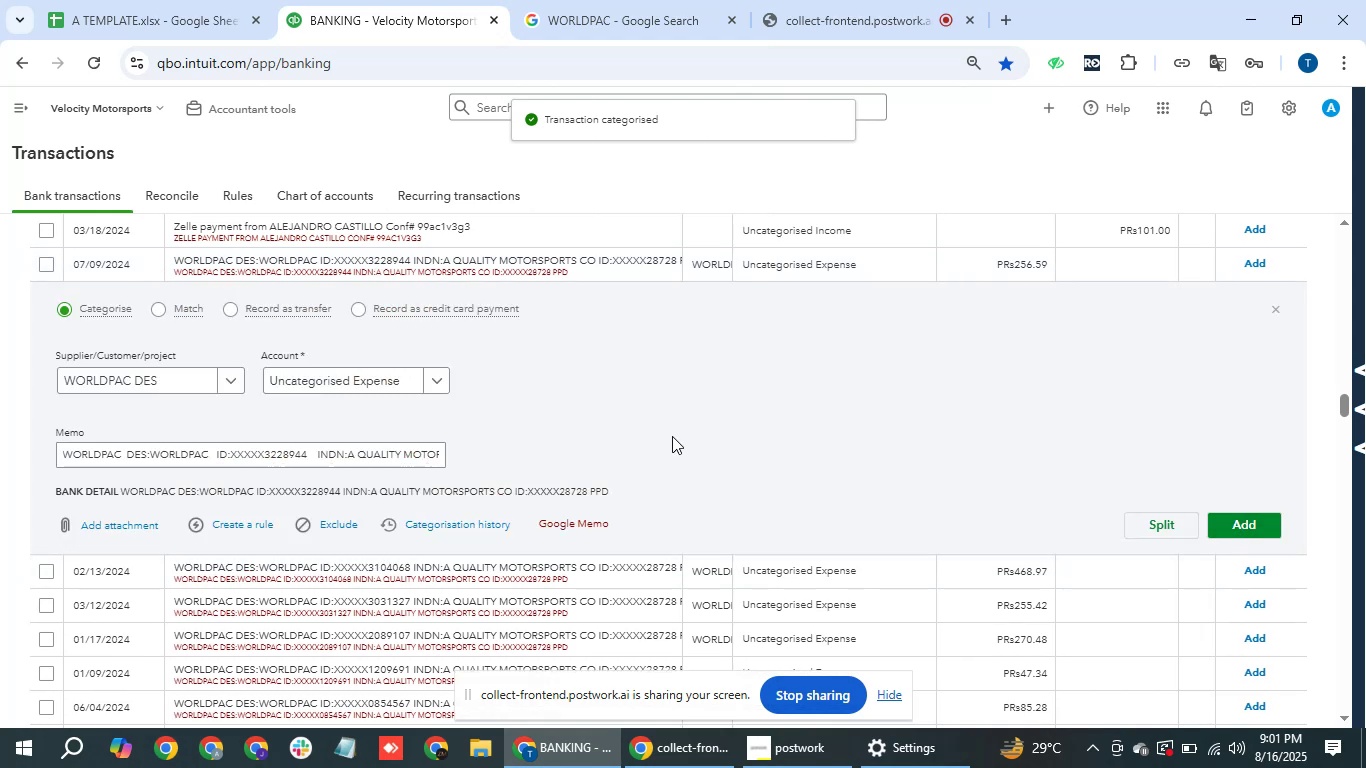 
left_click([390, 383])
 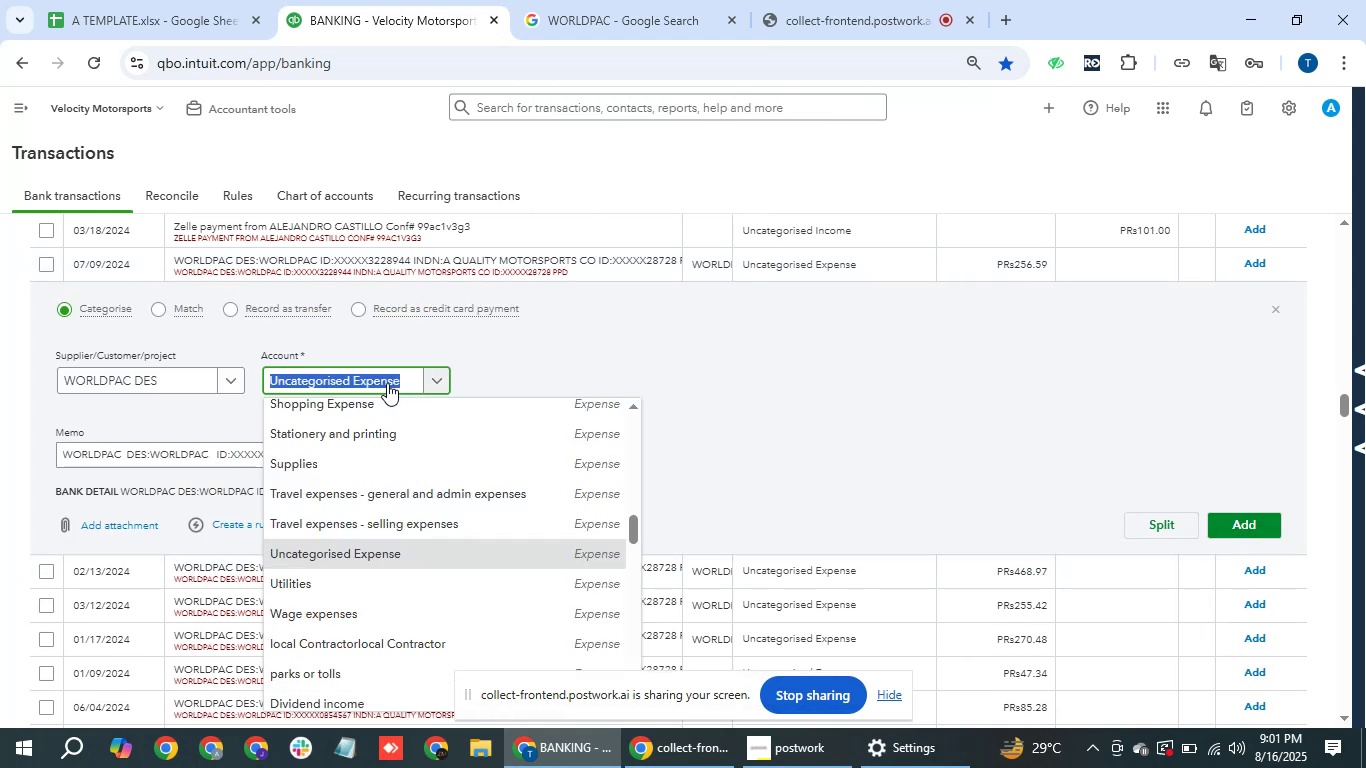 
type(equi)
 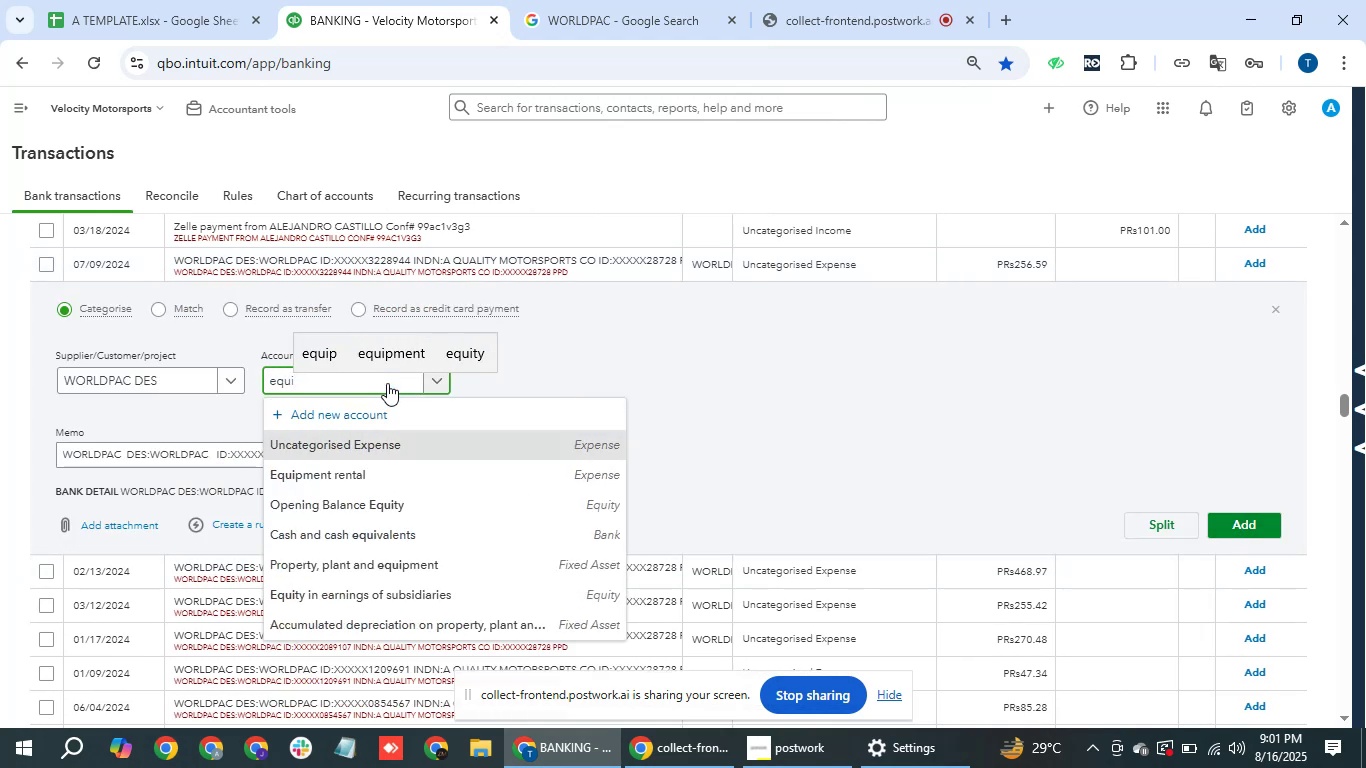 
key(ArrowDown)
 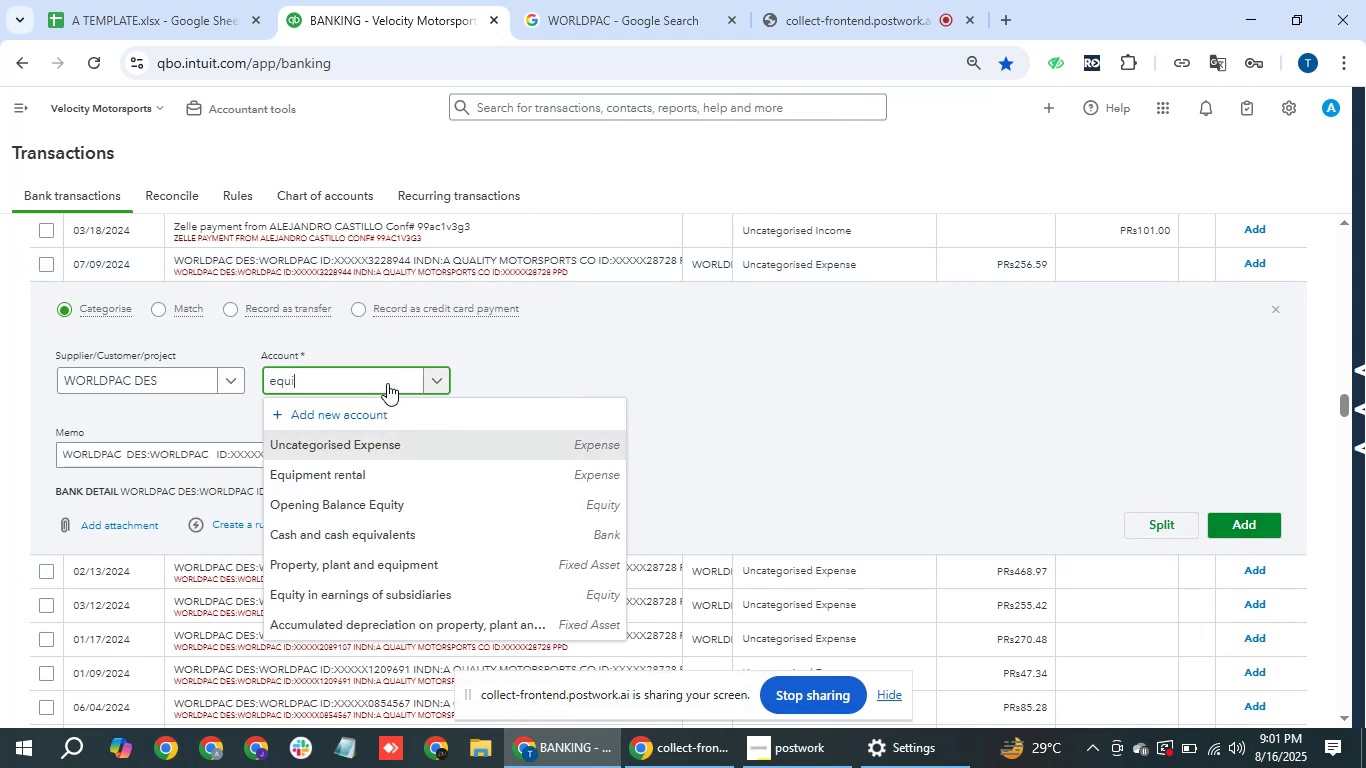 
key(ArrowDown)
 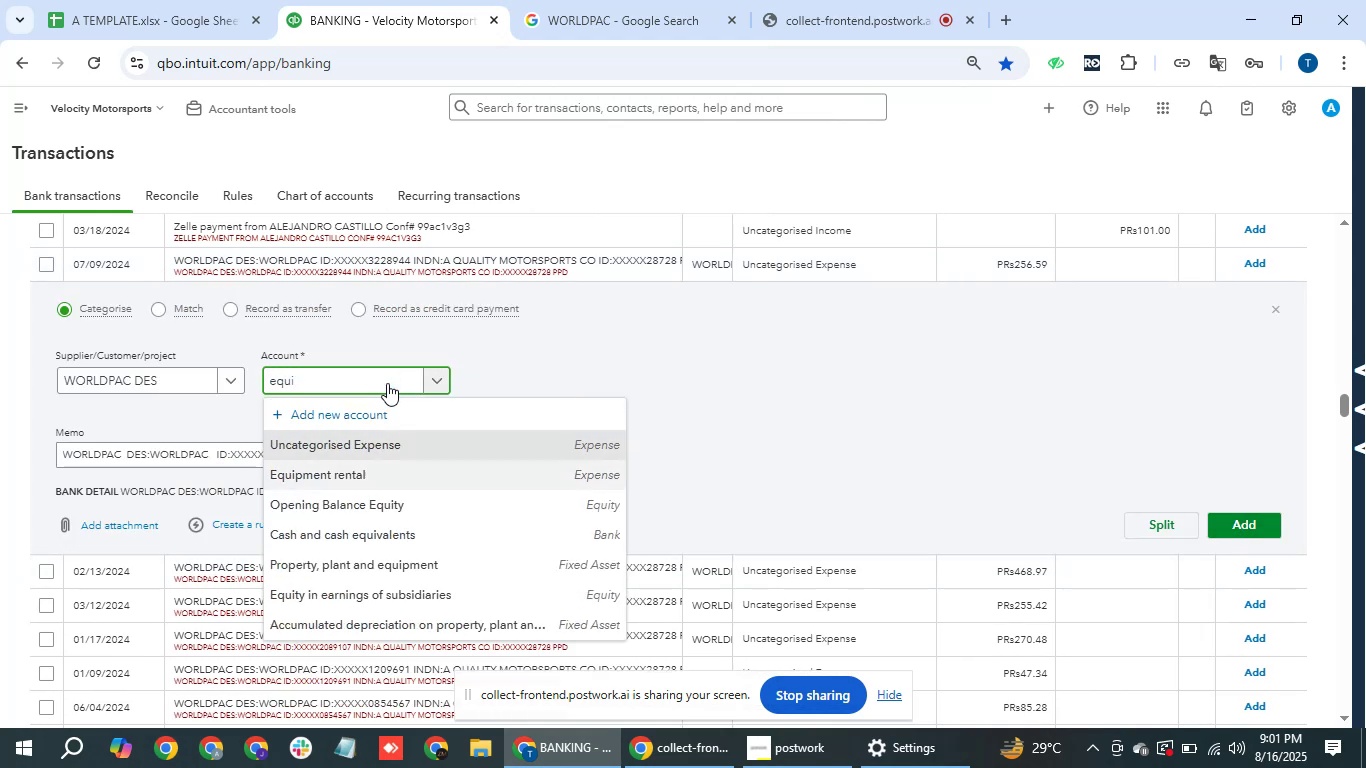 
key(ArrowDown)
 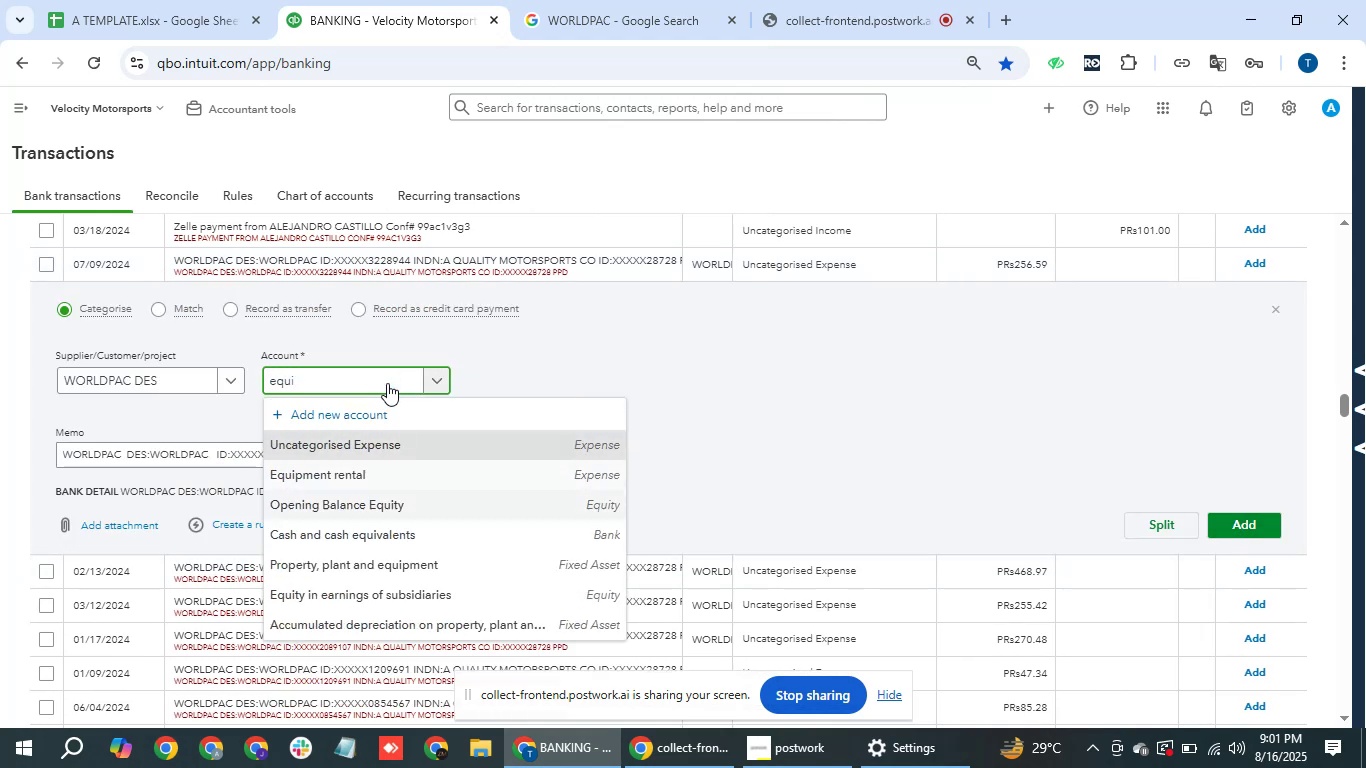 
key(ArrowDown)
 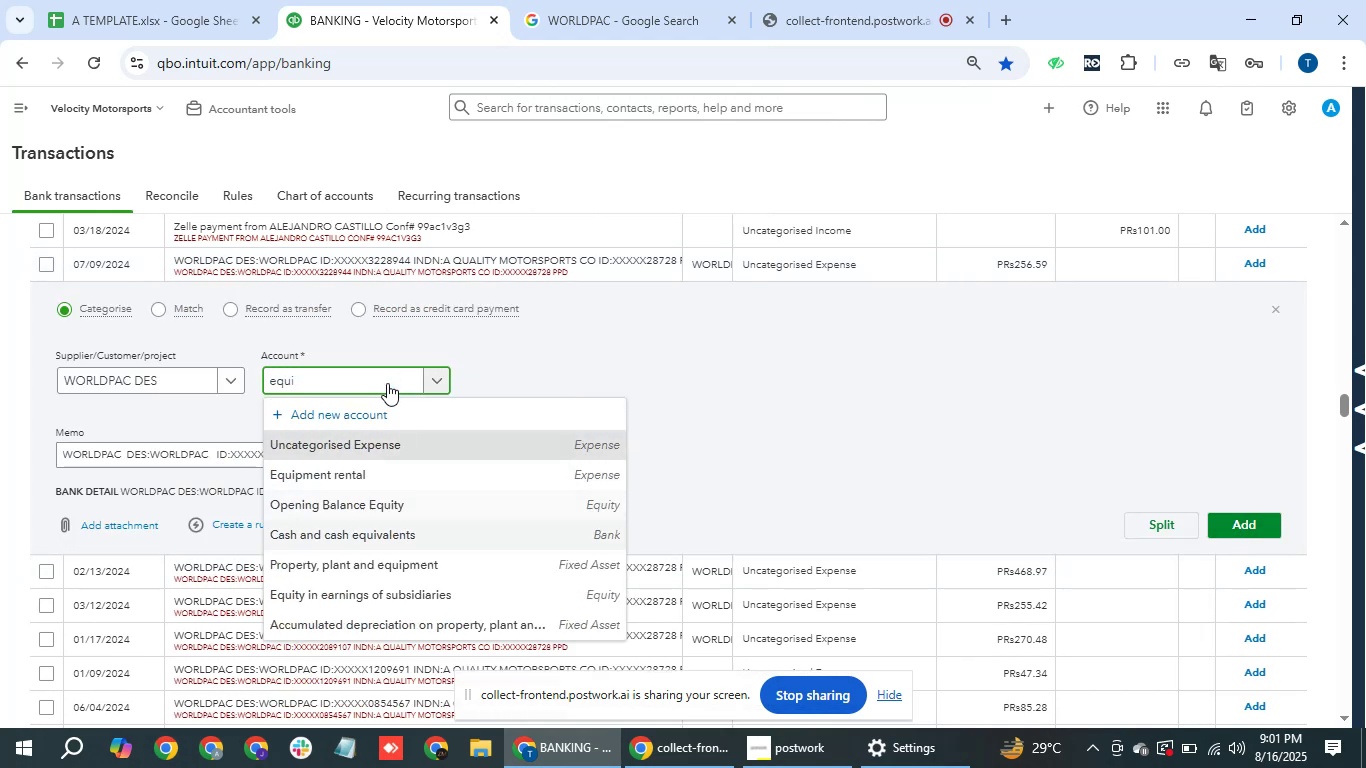 
key(ArrowDown)
 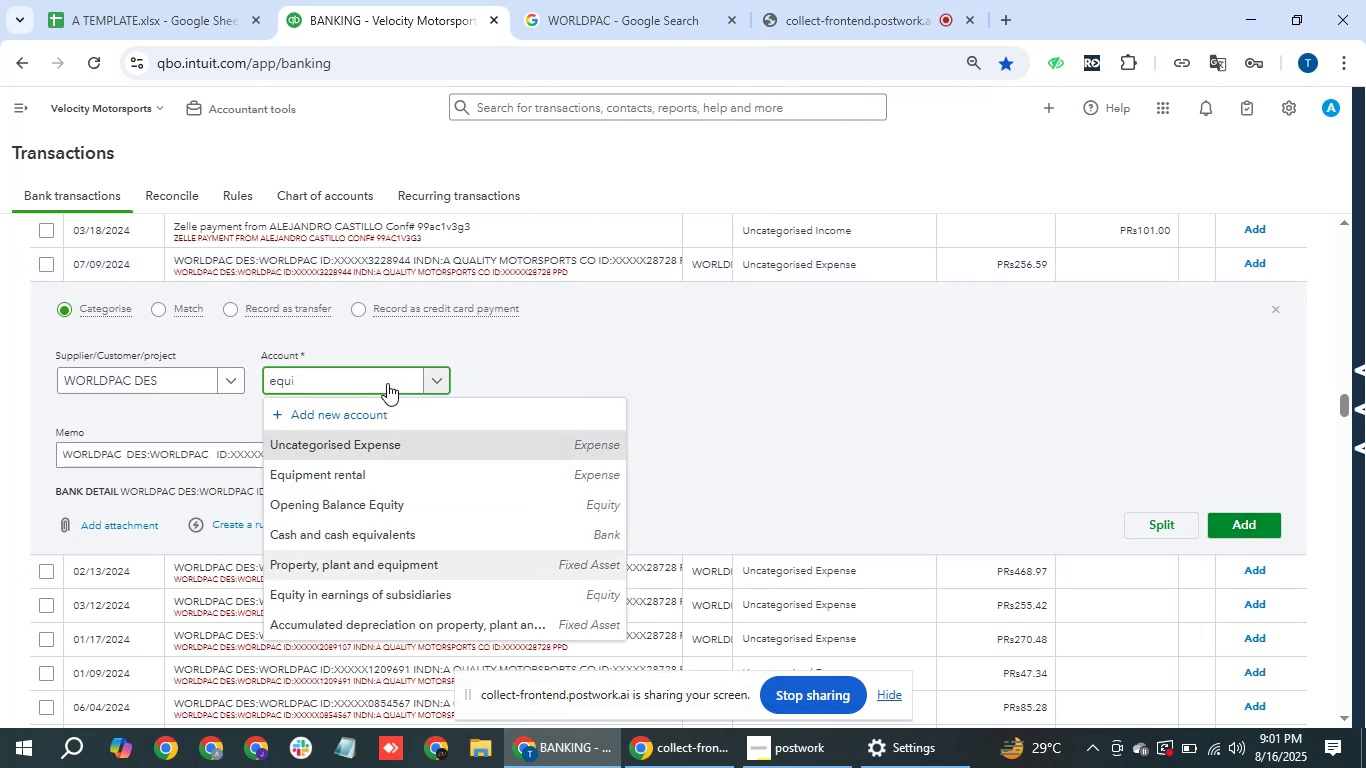 
key(Enter)
 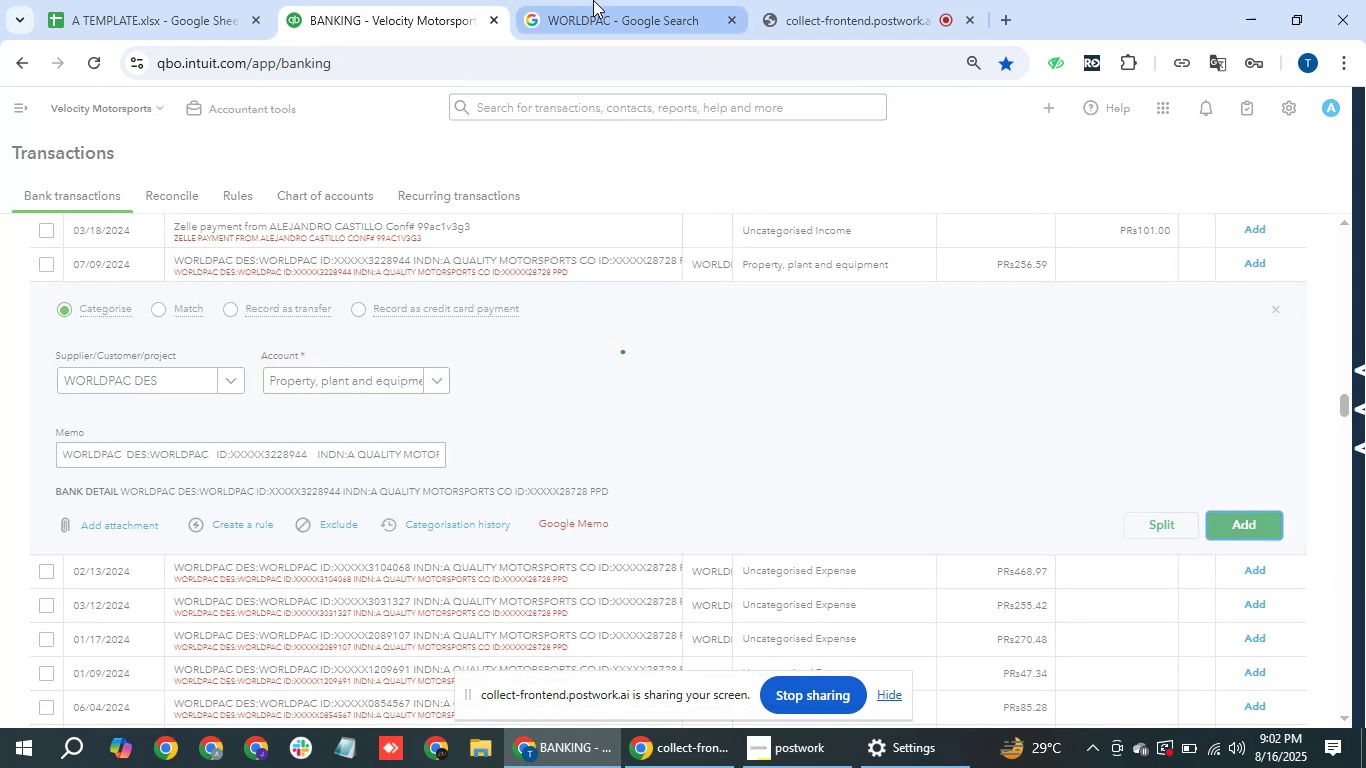 
wait(7.17)
 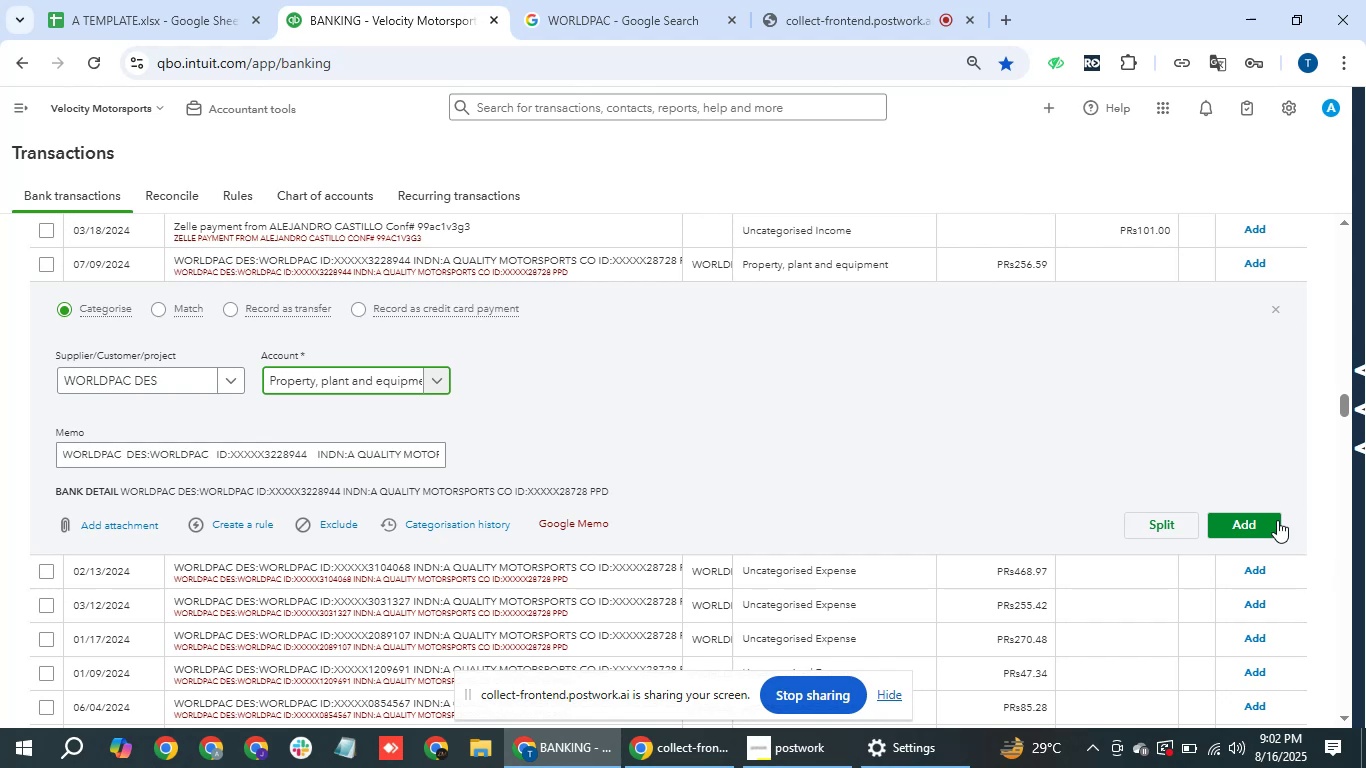 
left_click([383, 256])
 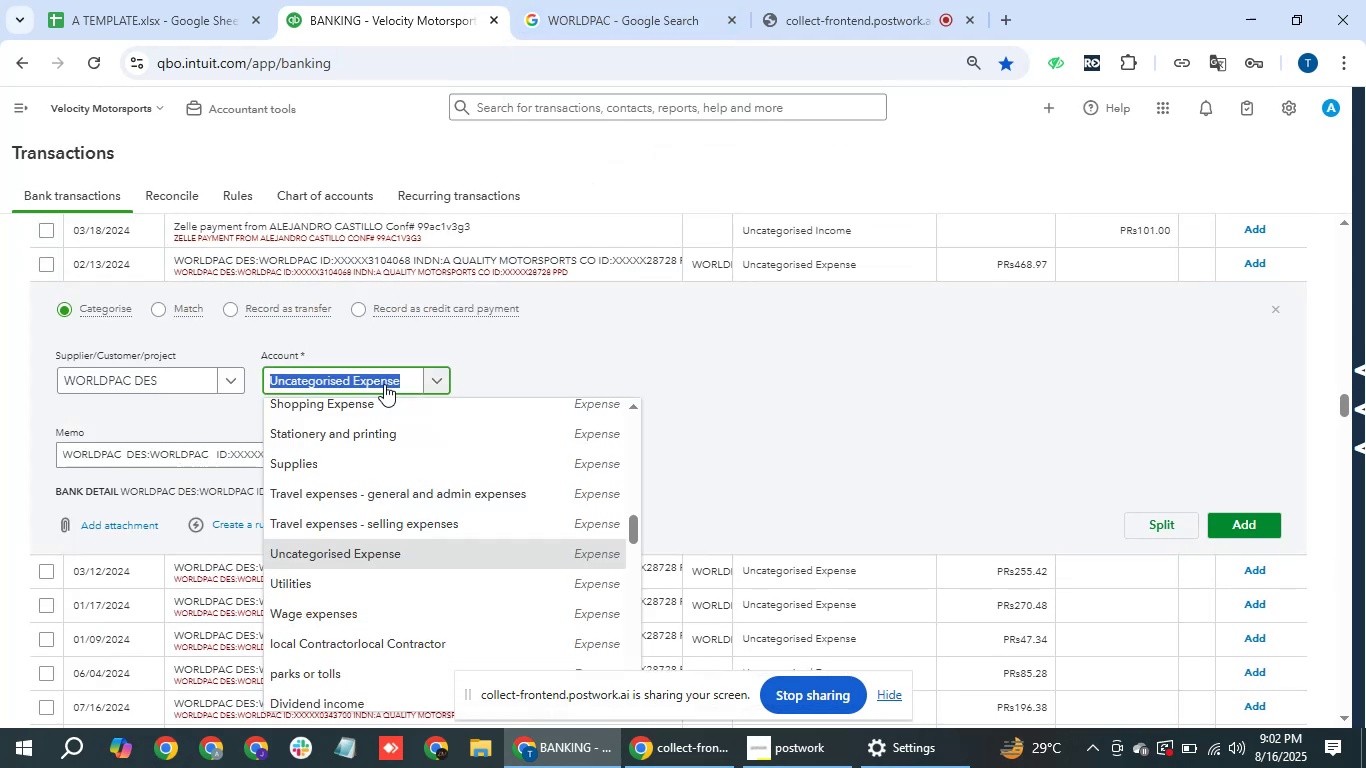 
type(eq)
 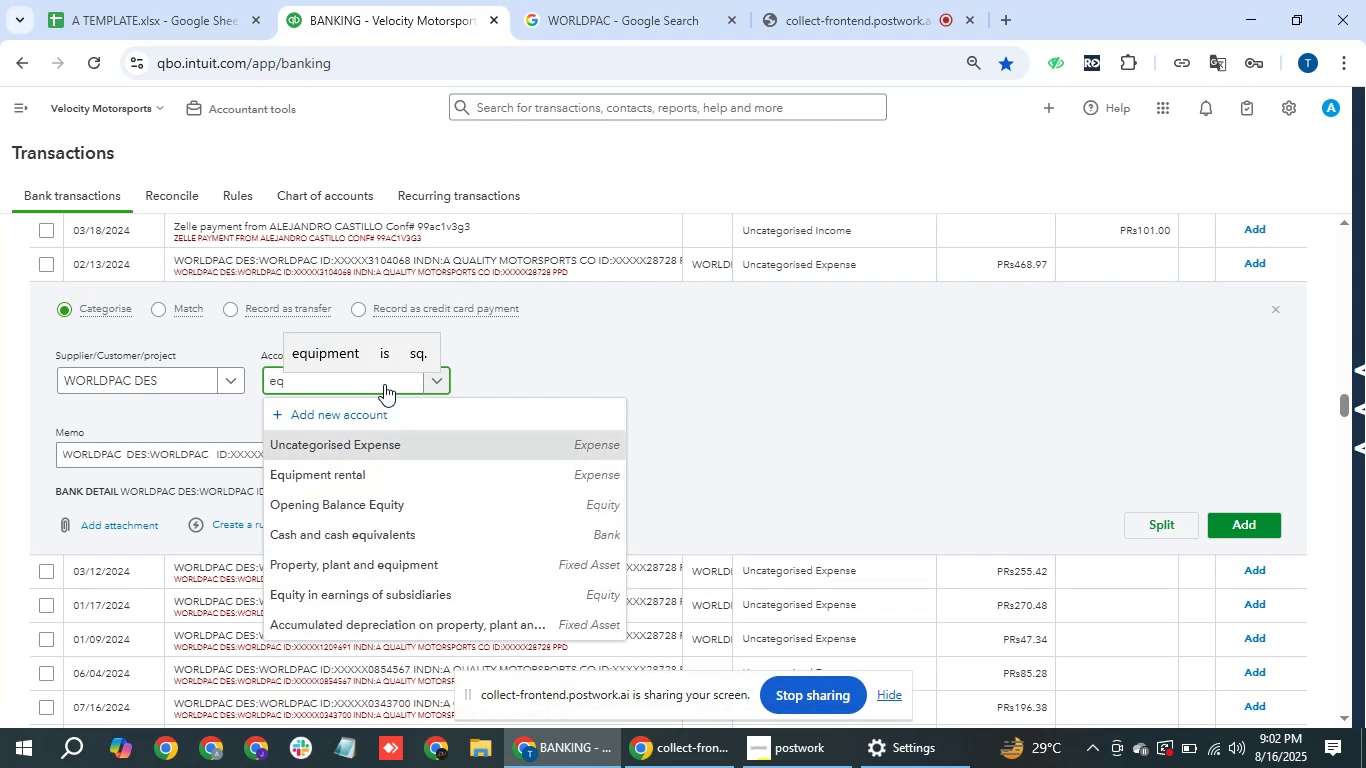 
key(ArrowDown)
 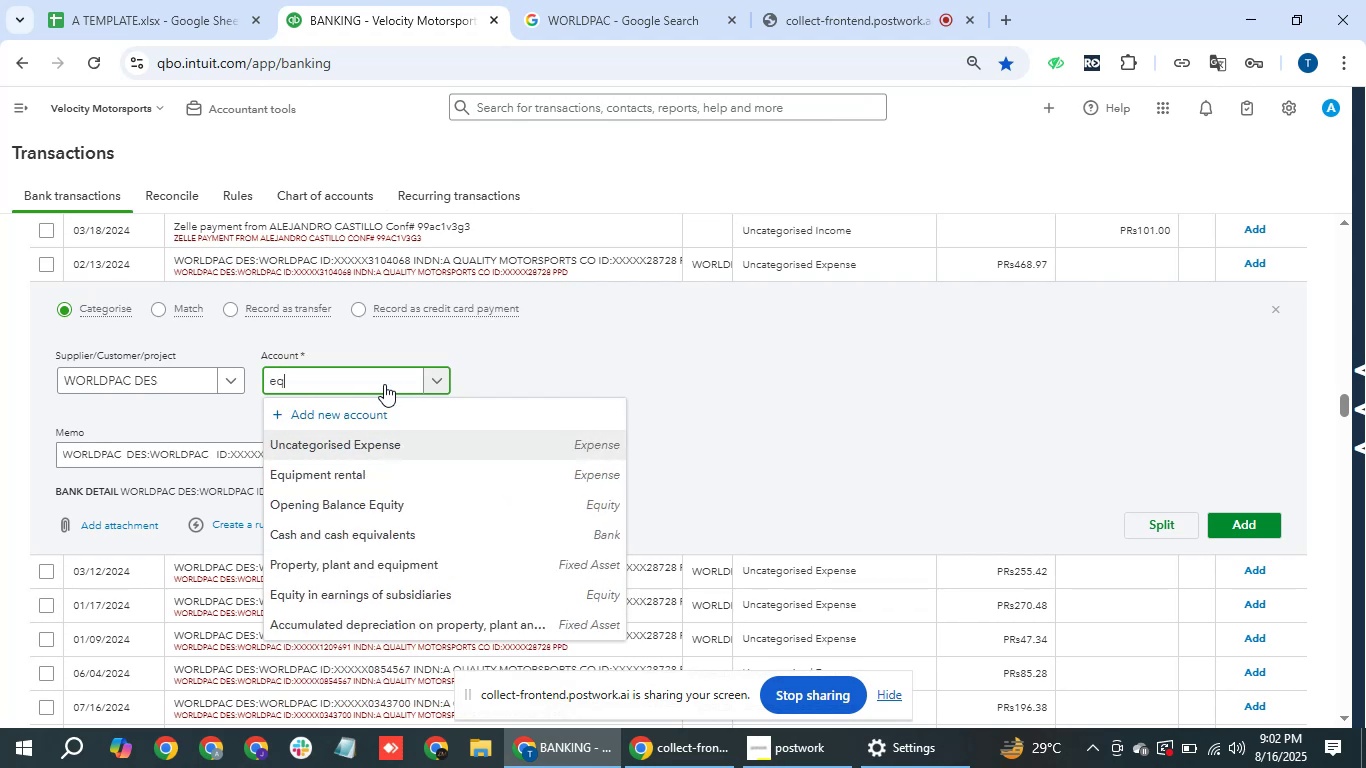 
key(ArrowDown)
 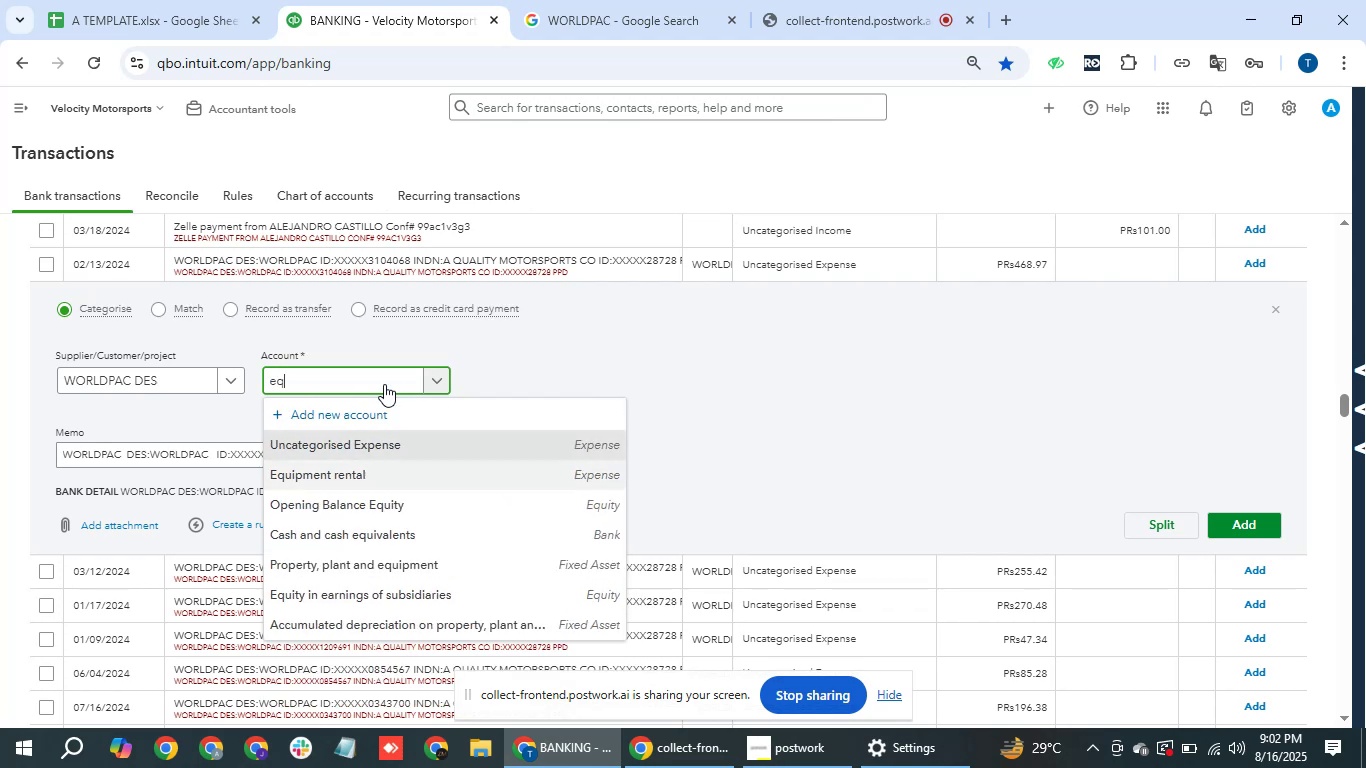 
key(ArrowDown)
 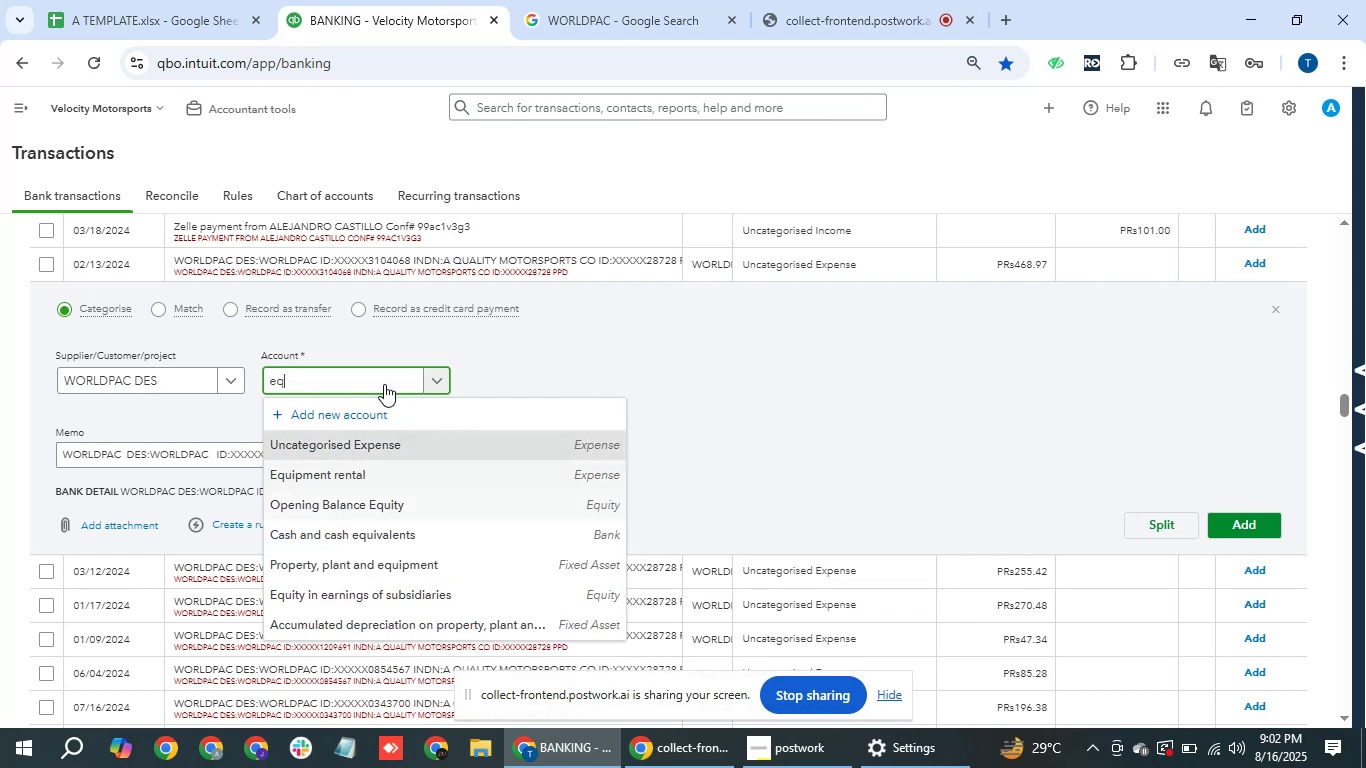 
key(ArrowDown)
 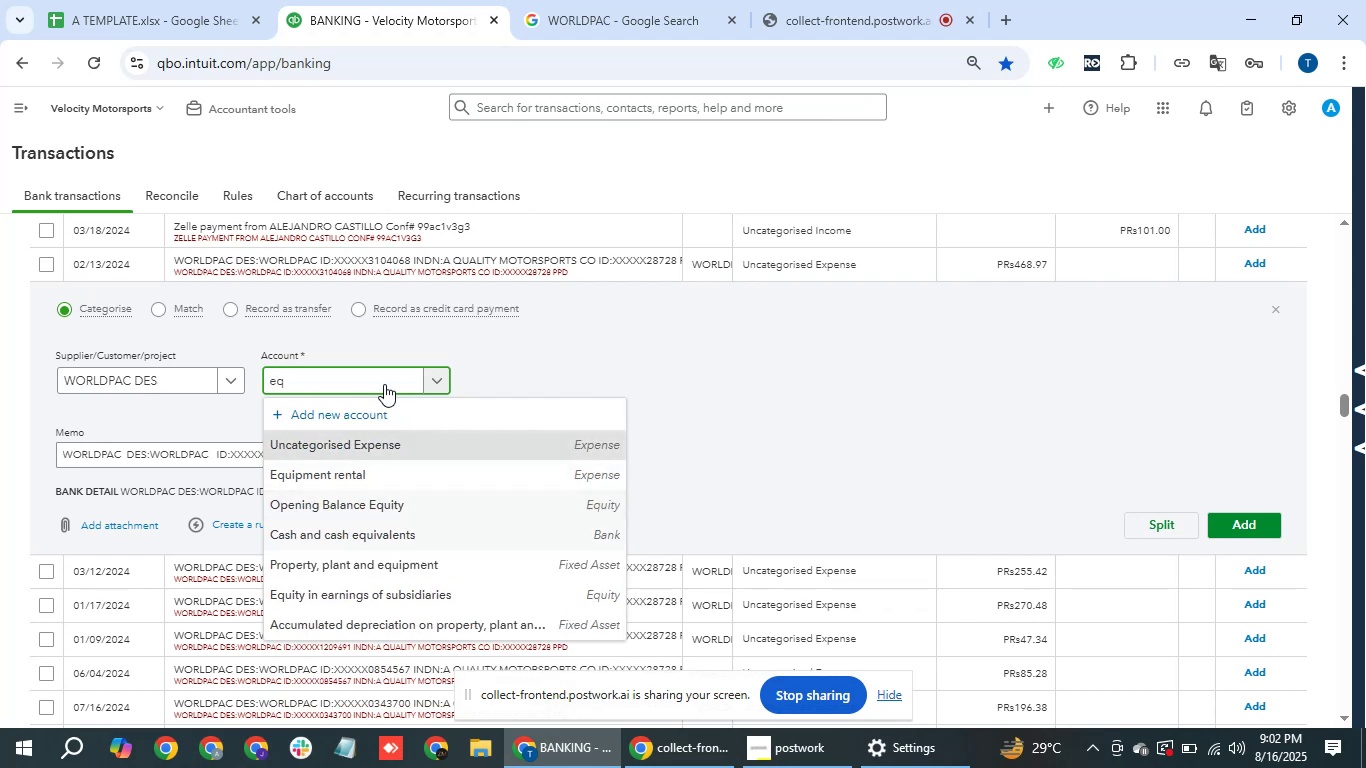 
key(ArrowDown)
 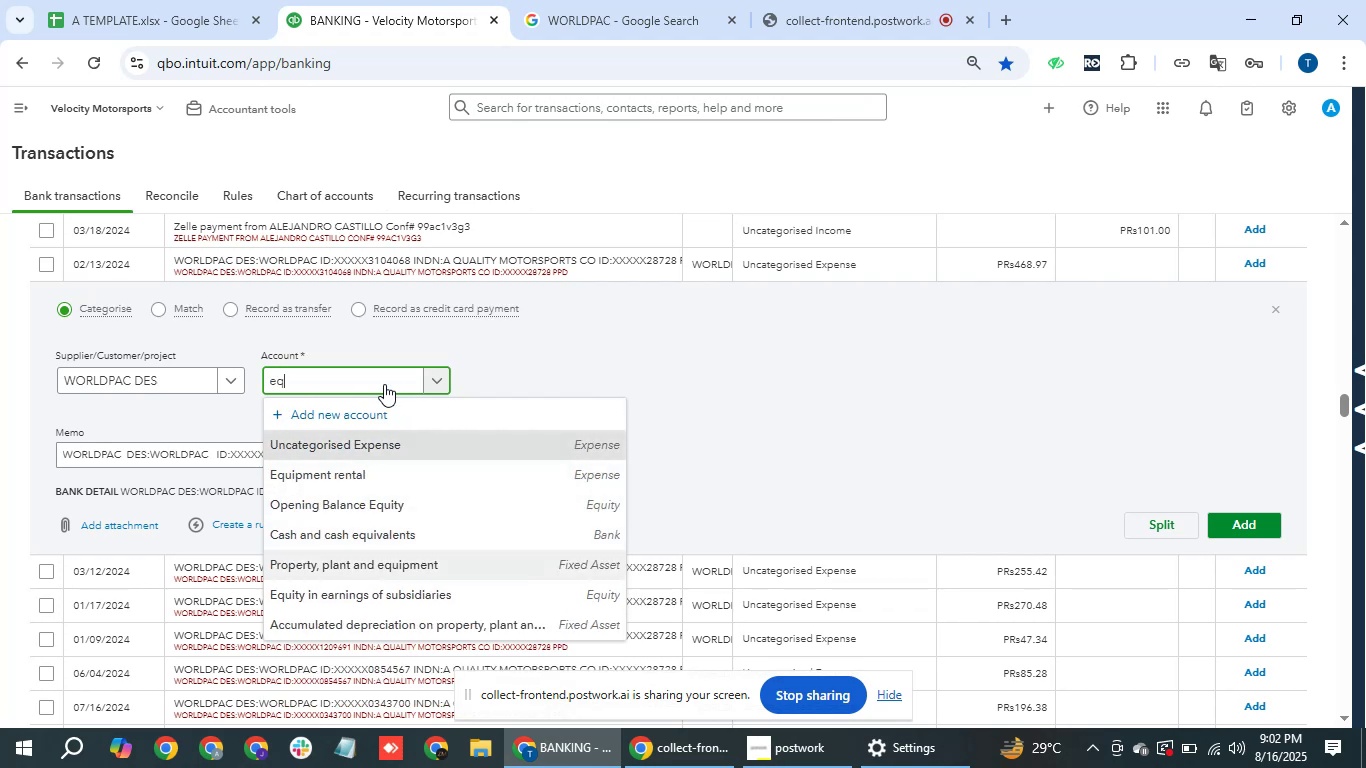 
key(Enter)
 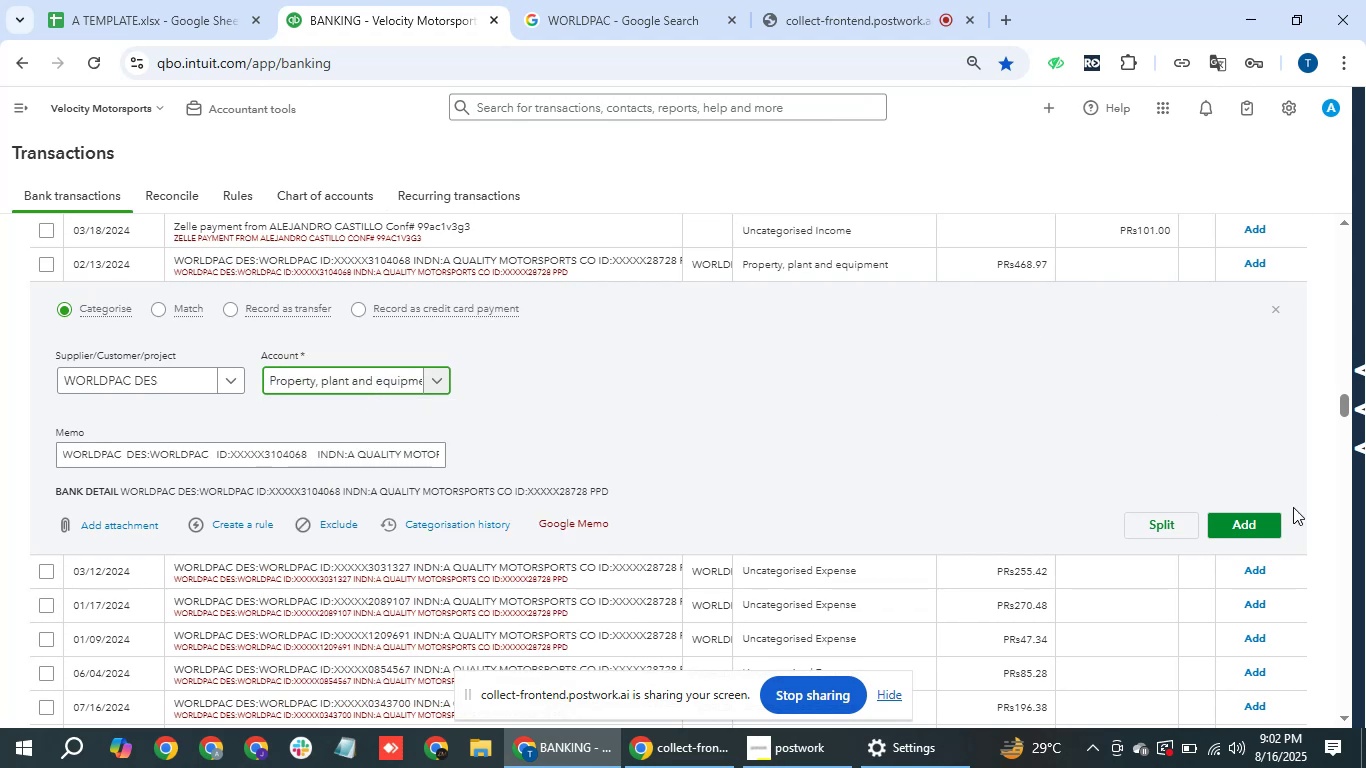 
left_click([1252, 520])
 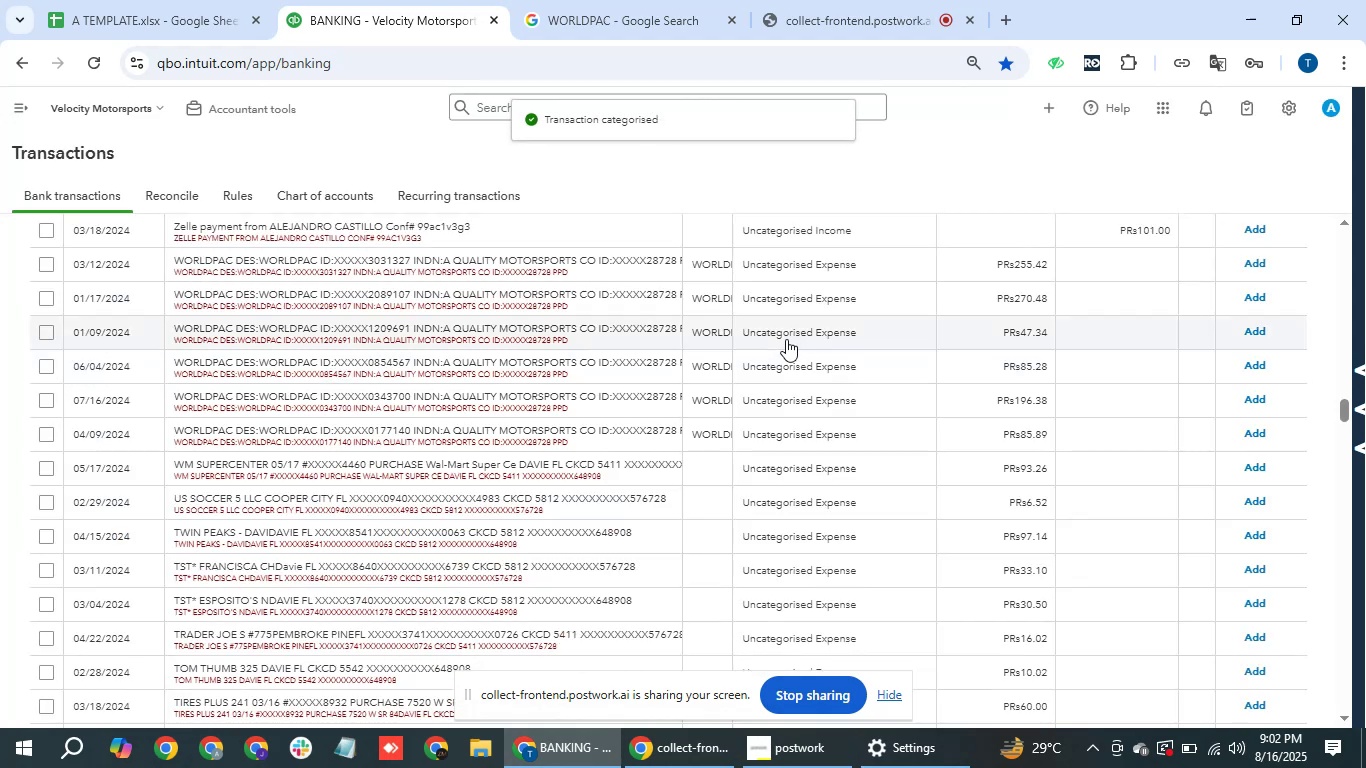 
wait(11.32)
 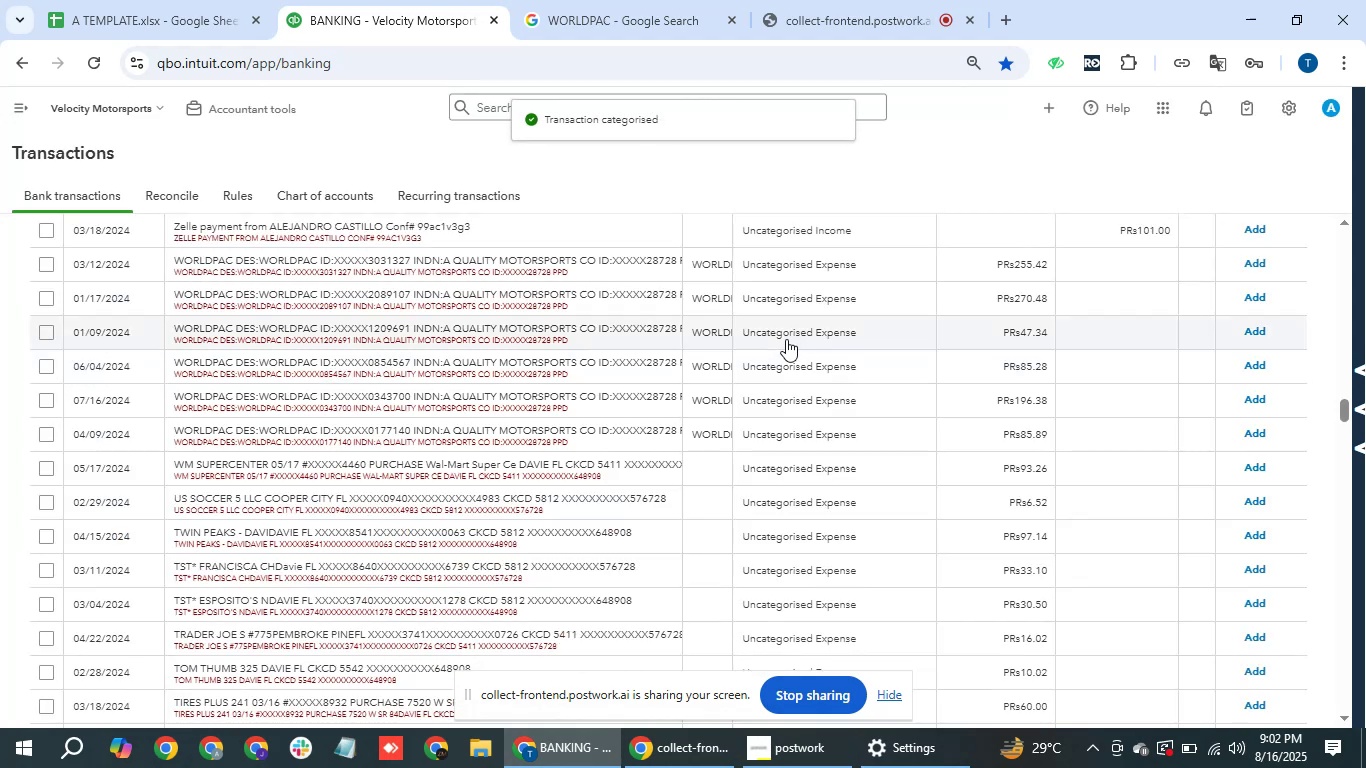 
left_click([997, 17])
 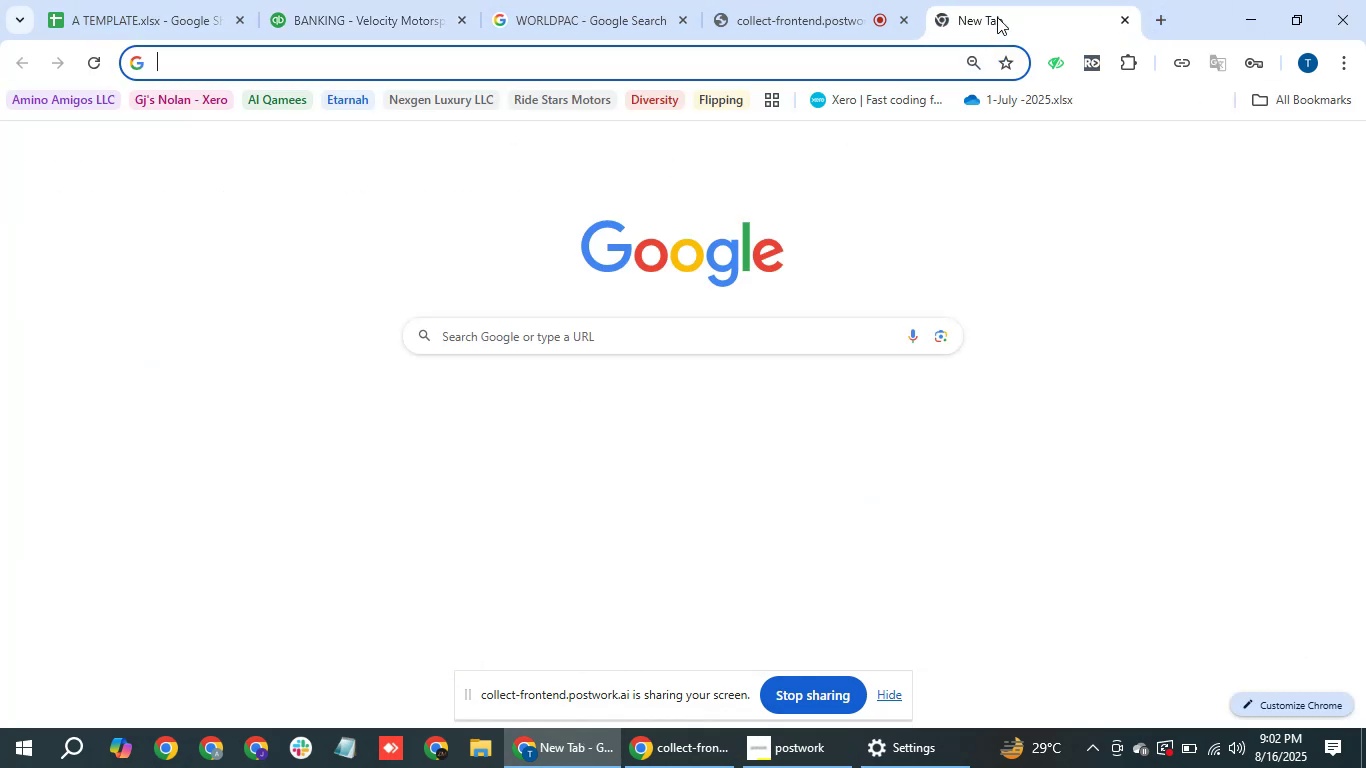 
type(ch)
 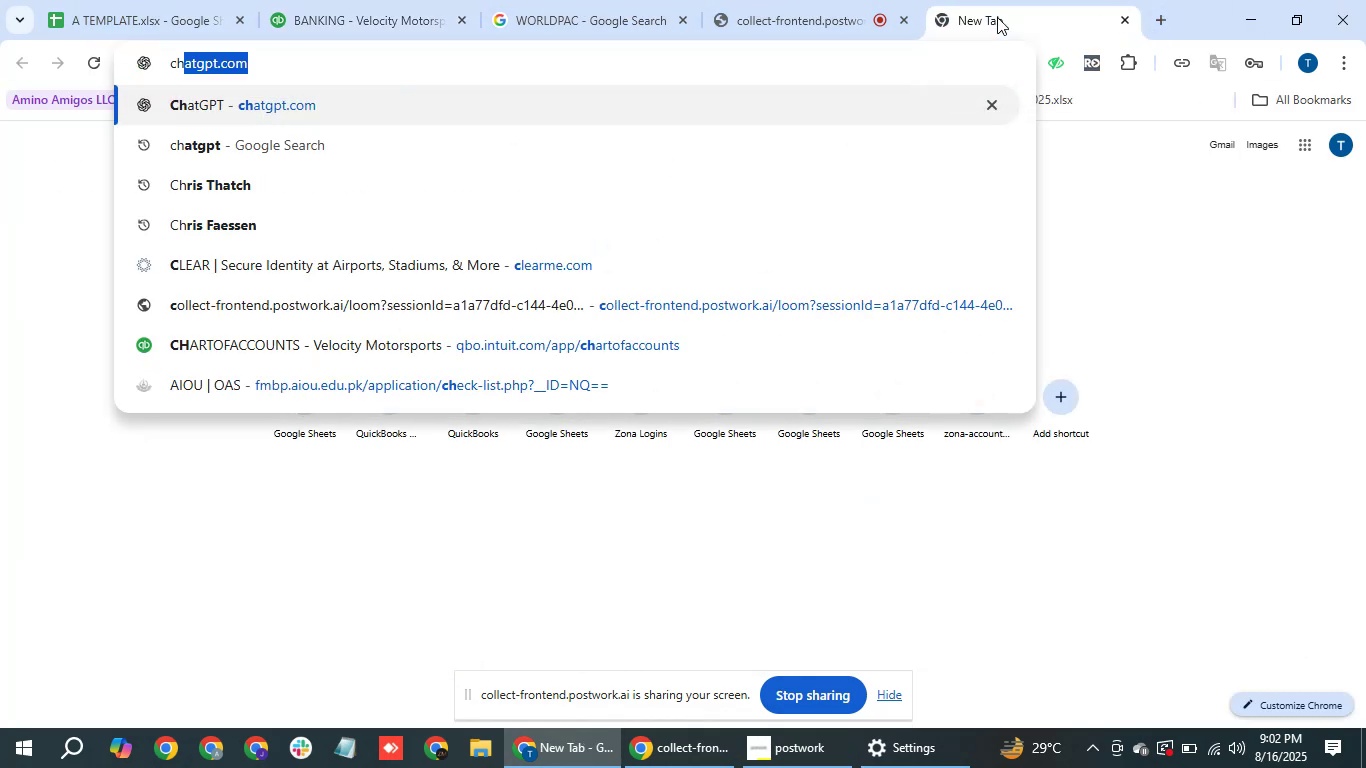 
key(Enter)
 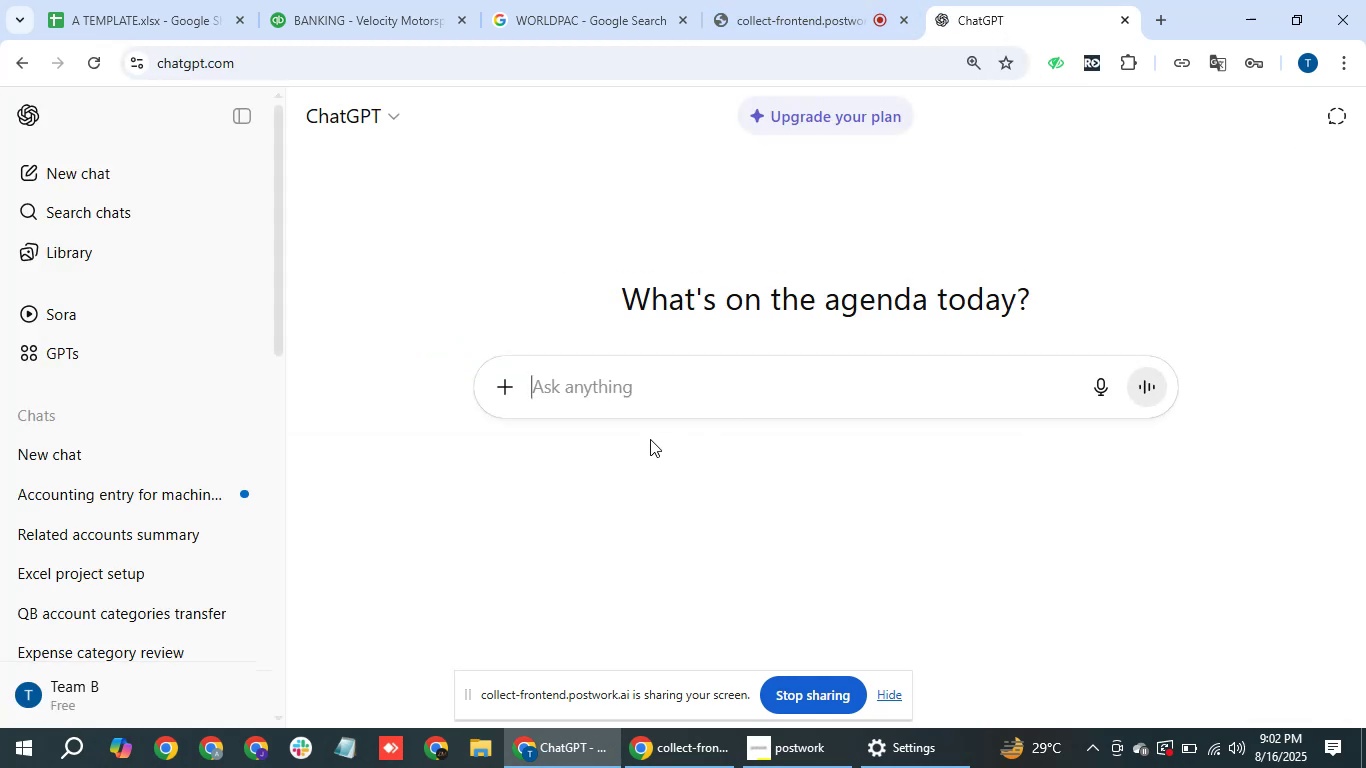 
wait(8.15)
 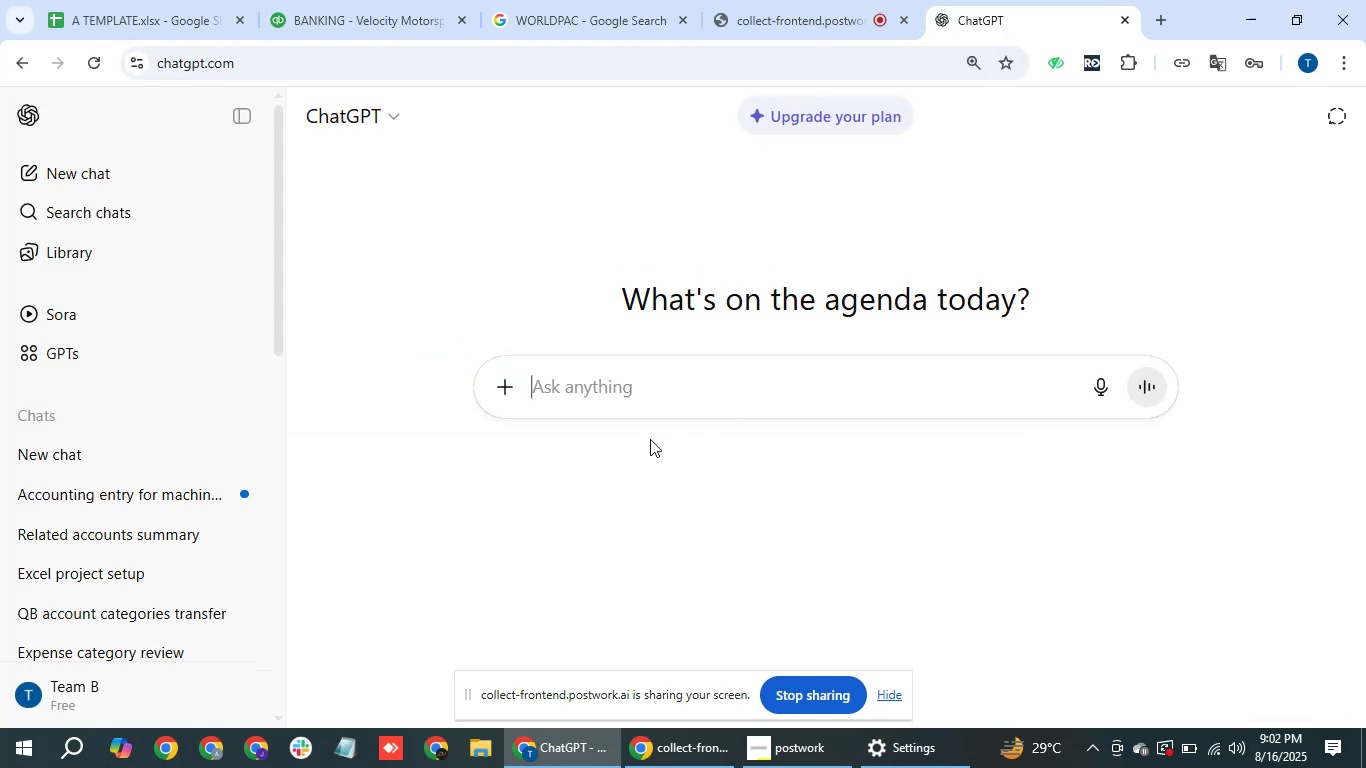 
scroll: coordinate [778, 393], scroll_direction: down, amount: 1.0
 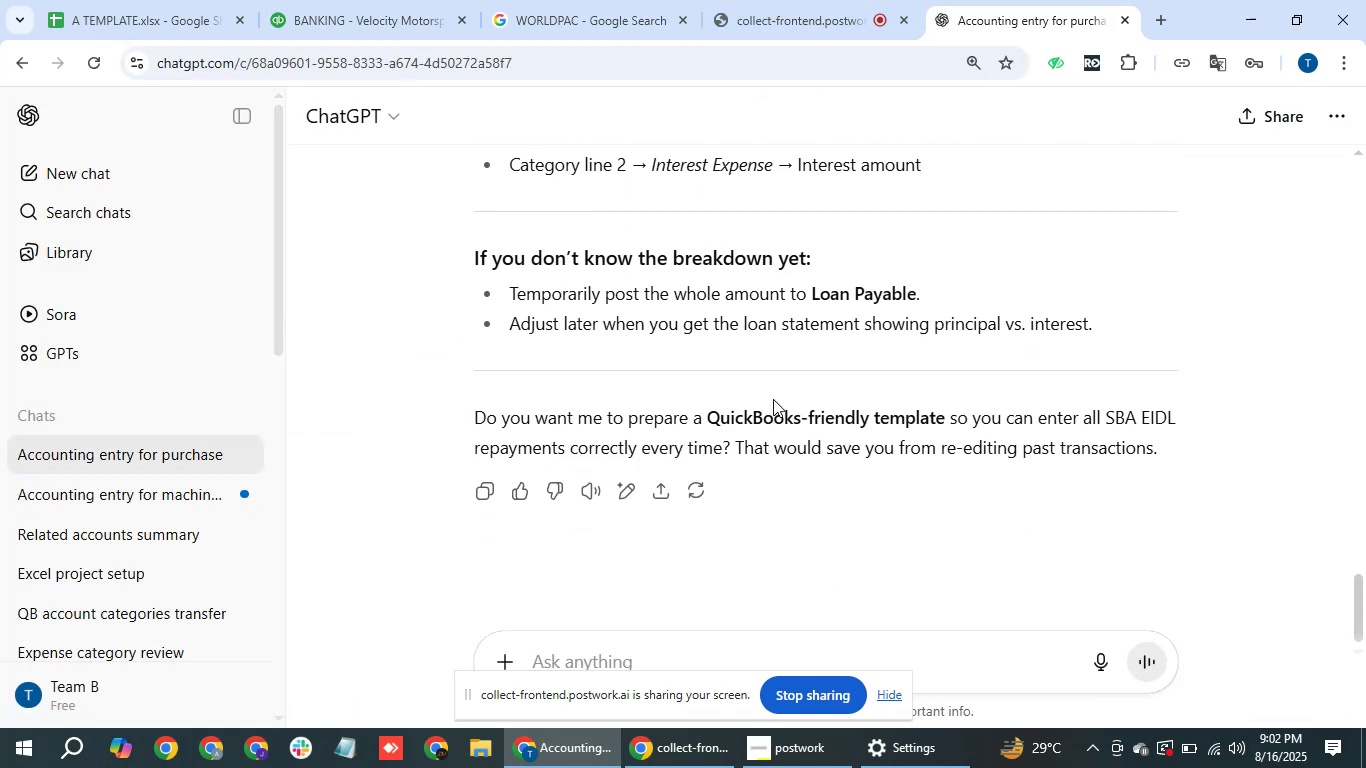 
scroll: coordinate [796, 341], scroll_direction: up, amount: 9.0
 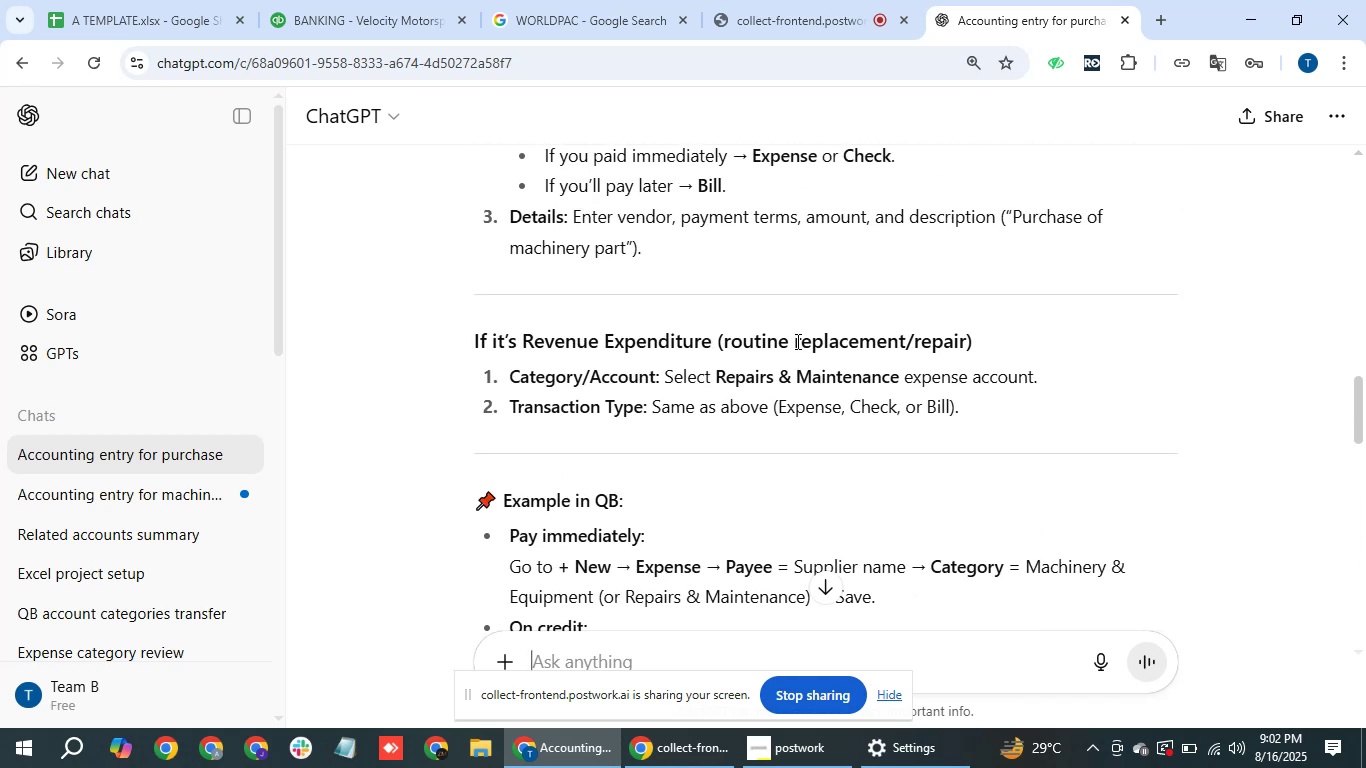 
scroll: coordinate [798, 339], scroll_direction: up, amount: 5.0
 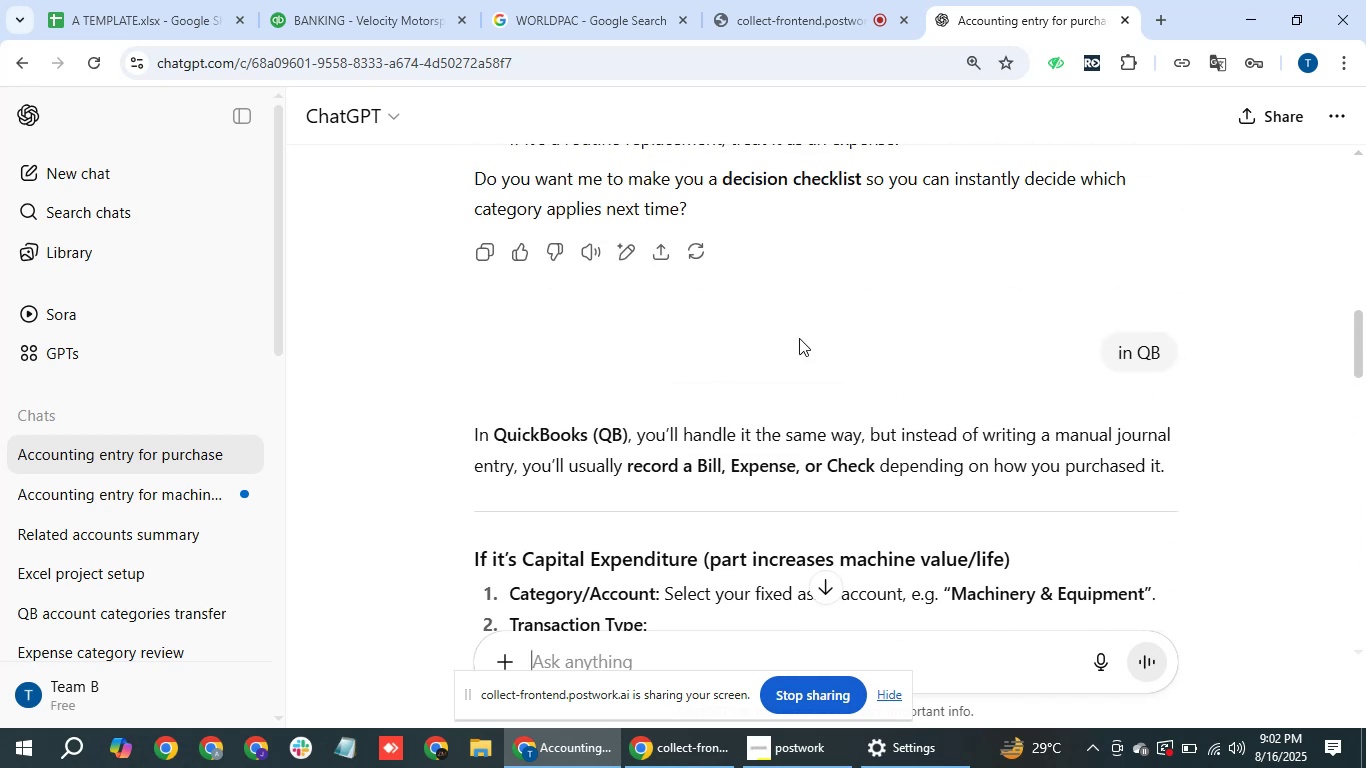 
scroll: coordinate [799, 338], scroll_direction: down, amount: 2.0
 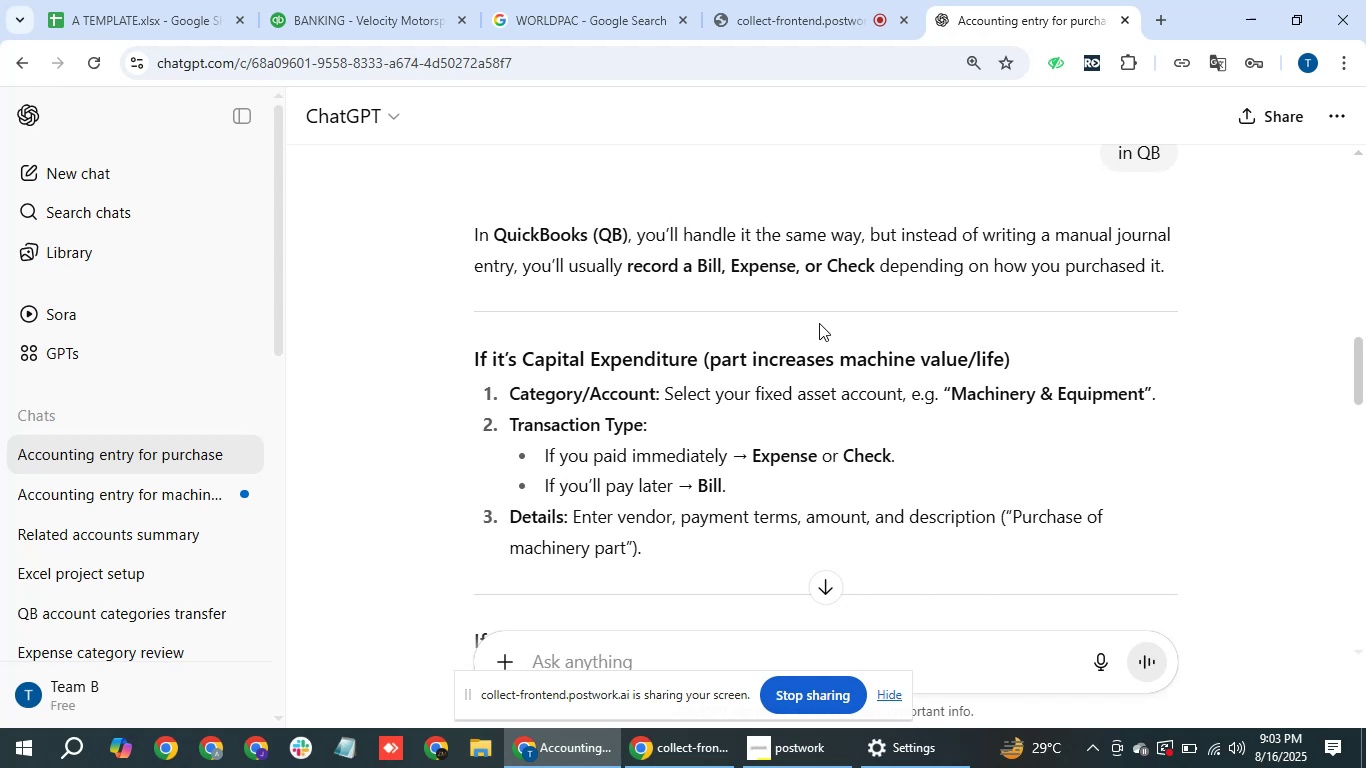 
wait(17.36)
 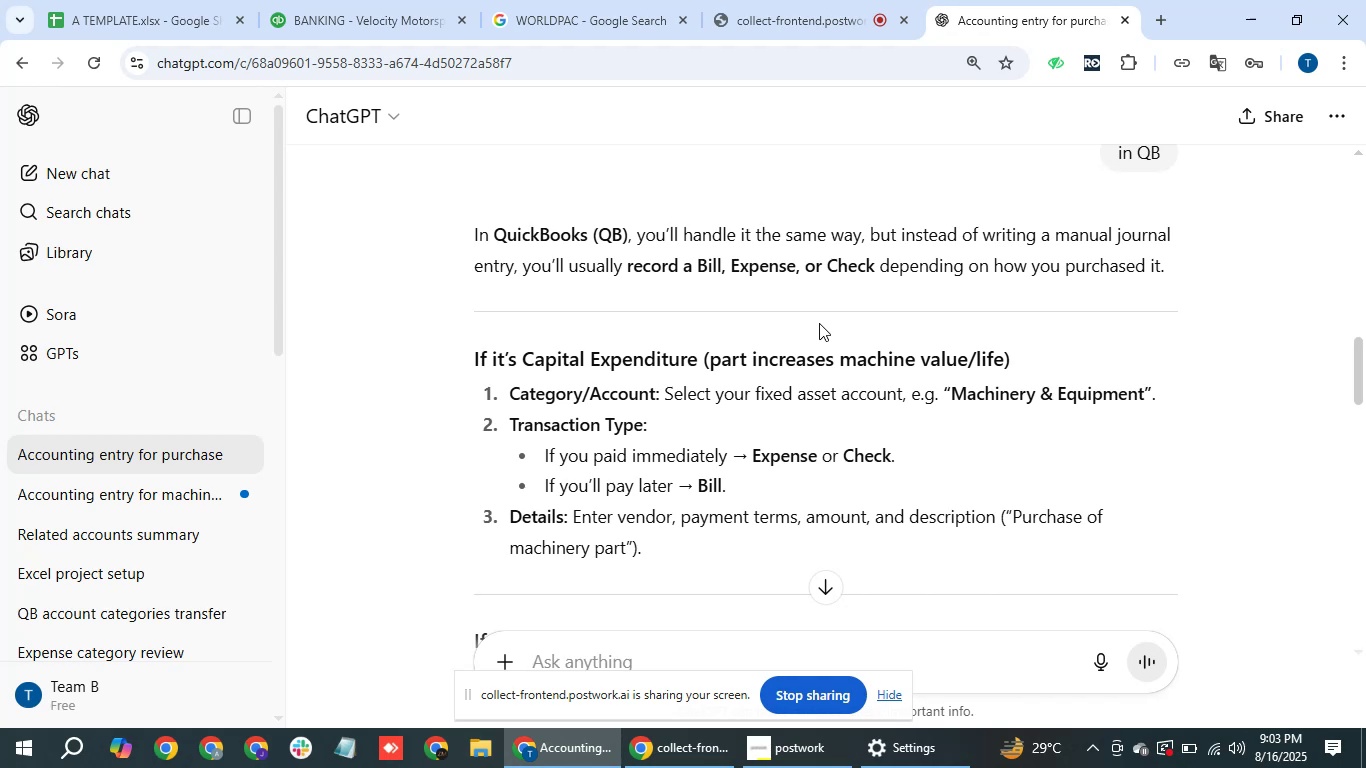 
left_click([303, 0])
 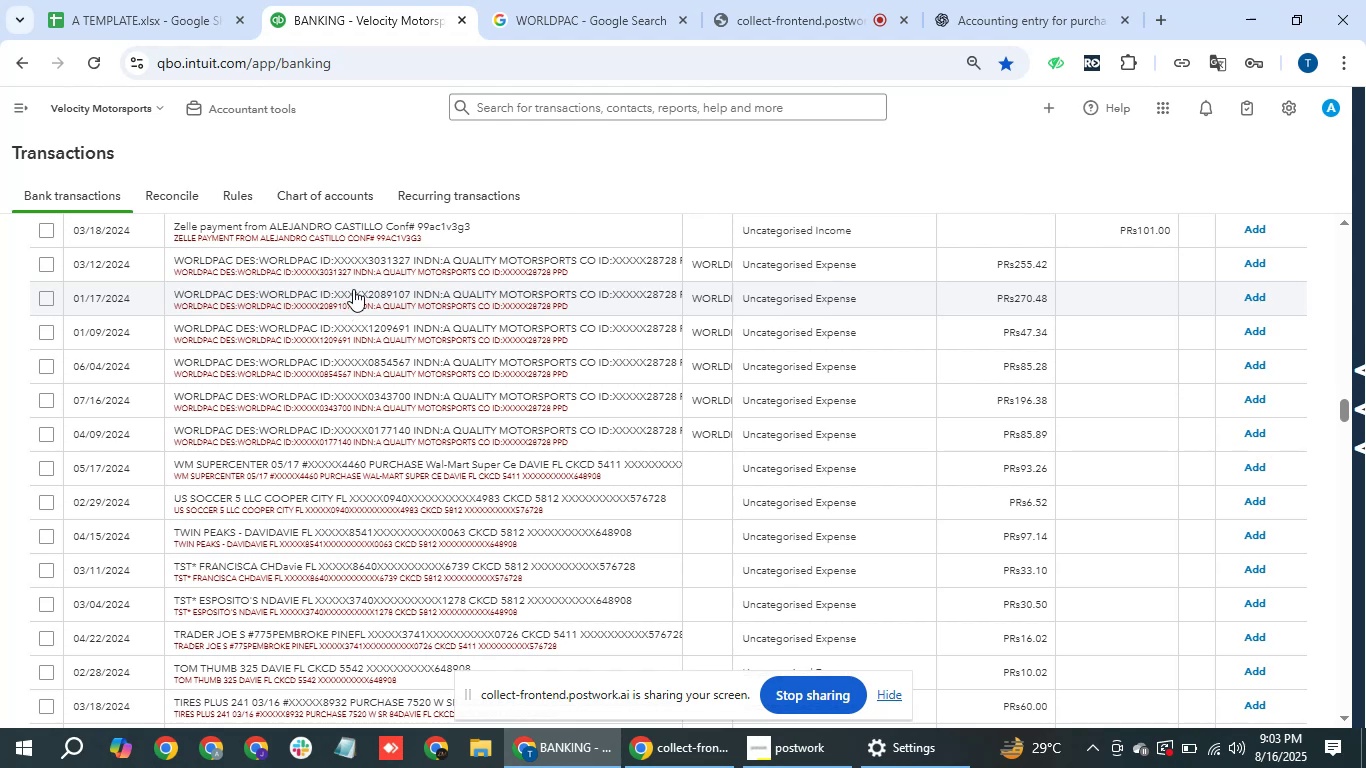 
wait(23.29)
 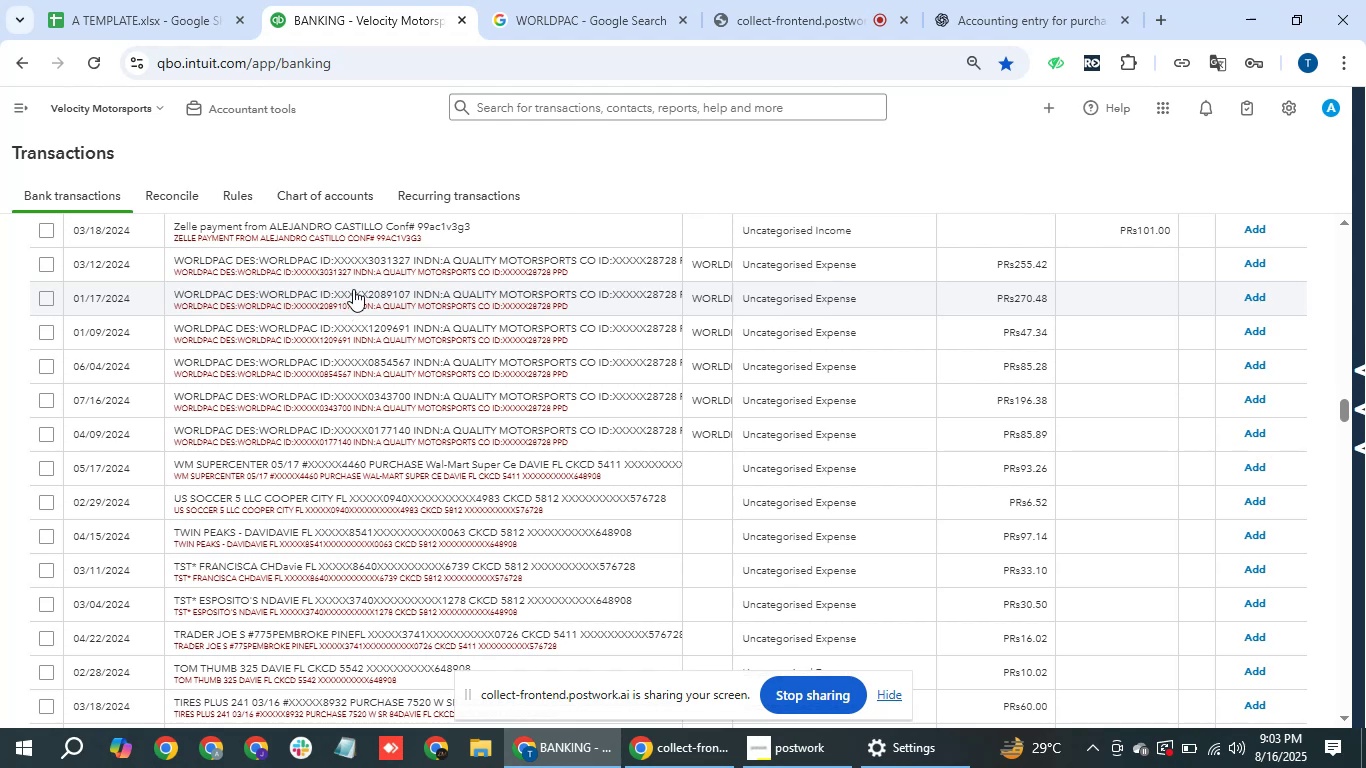 
mouse_move([394, 306])
 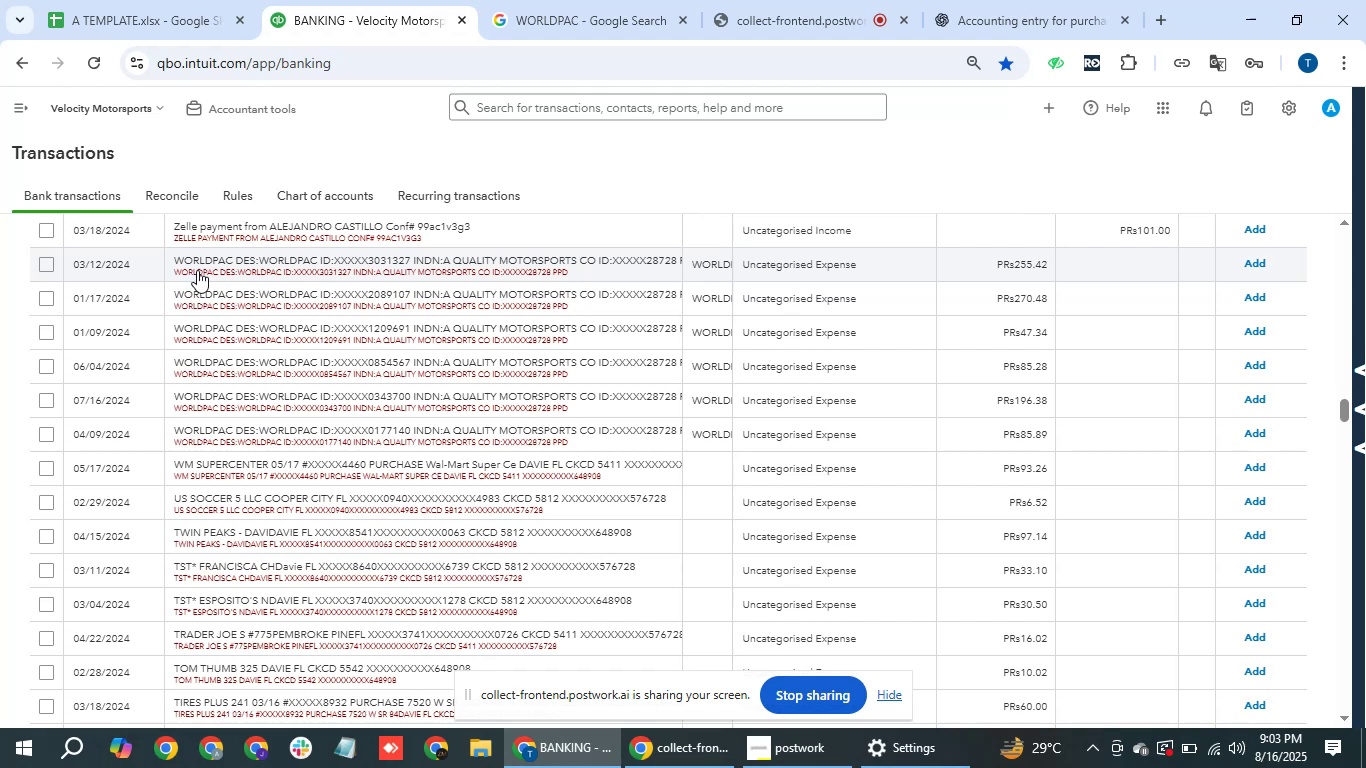 
wait(19.37)
 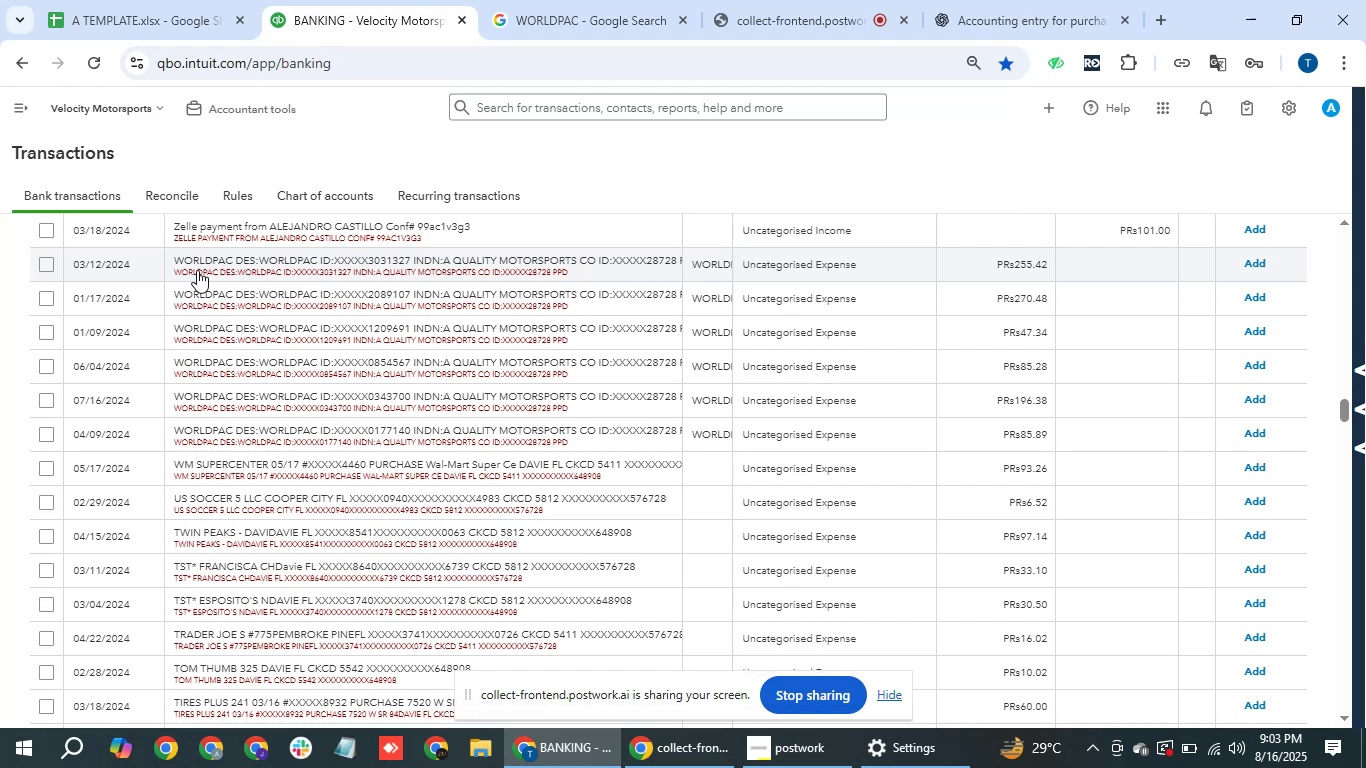 
left_click([436, 250])
 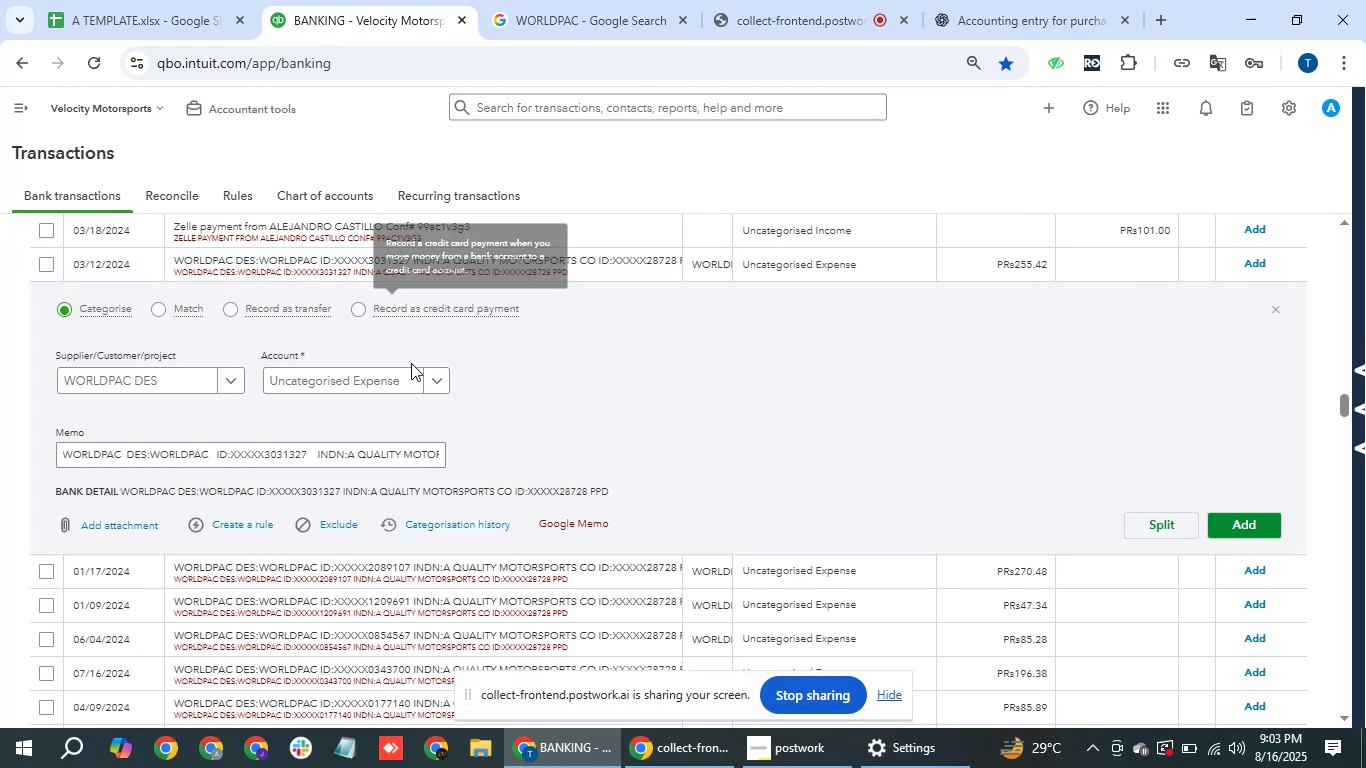 
left_click([344, 376])
 